 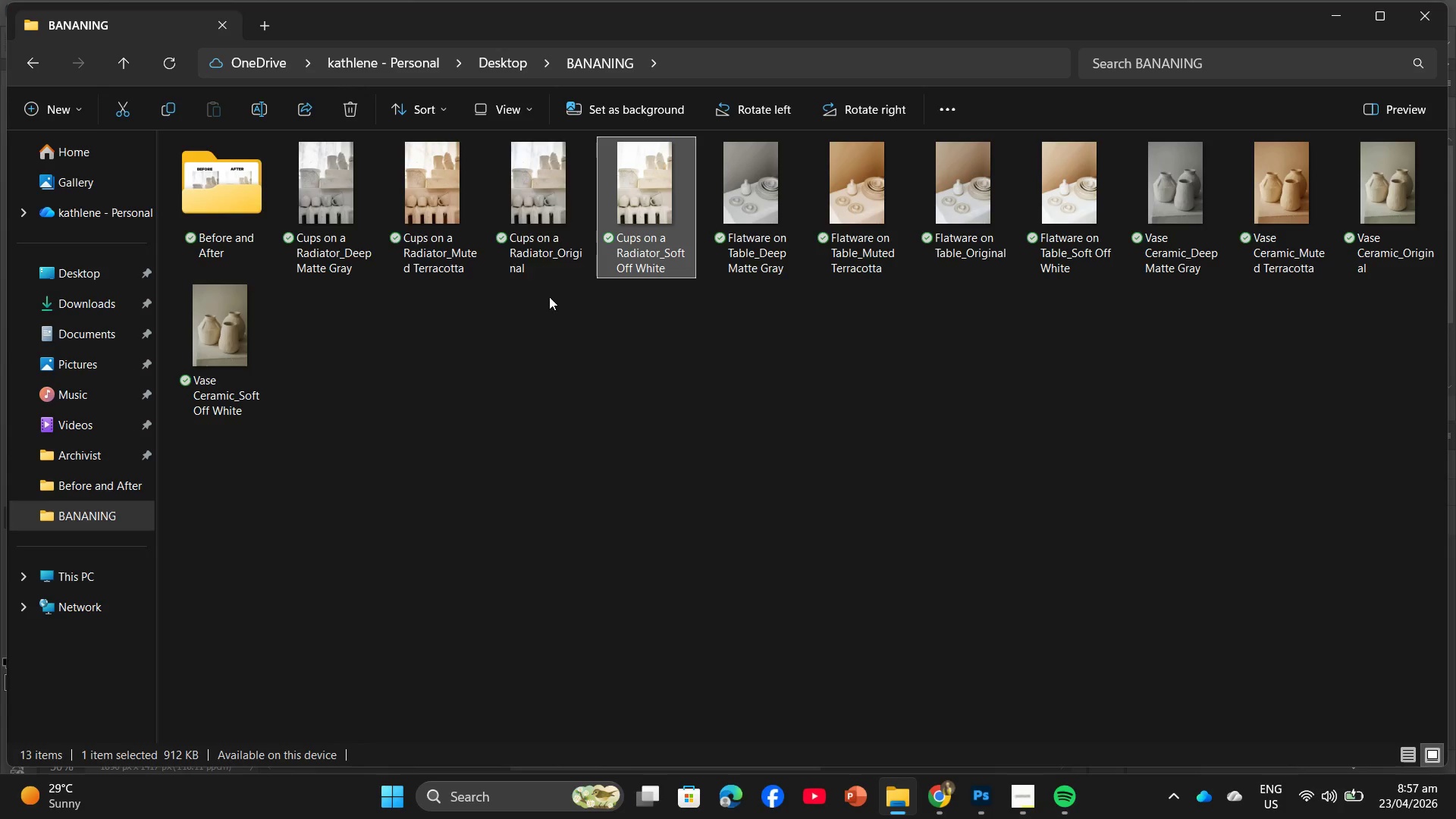 
left_click_drag(start_coordinate=[539, 207], to_coordinate=[582, 306])
 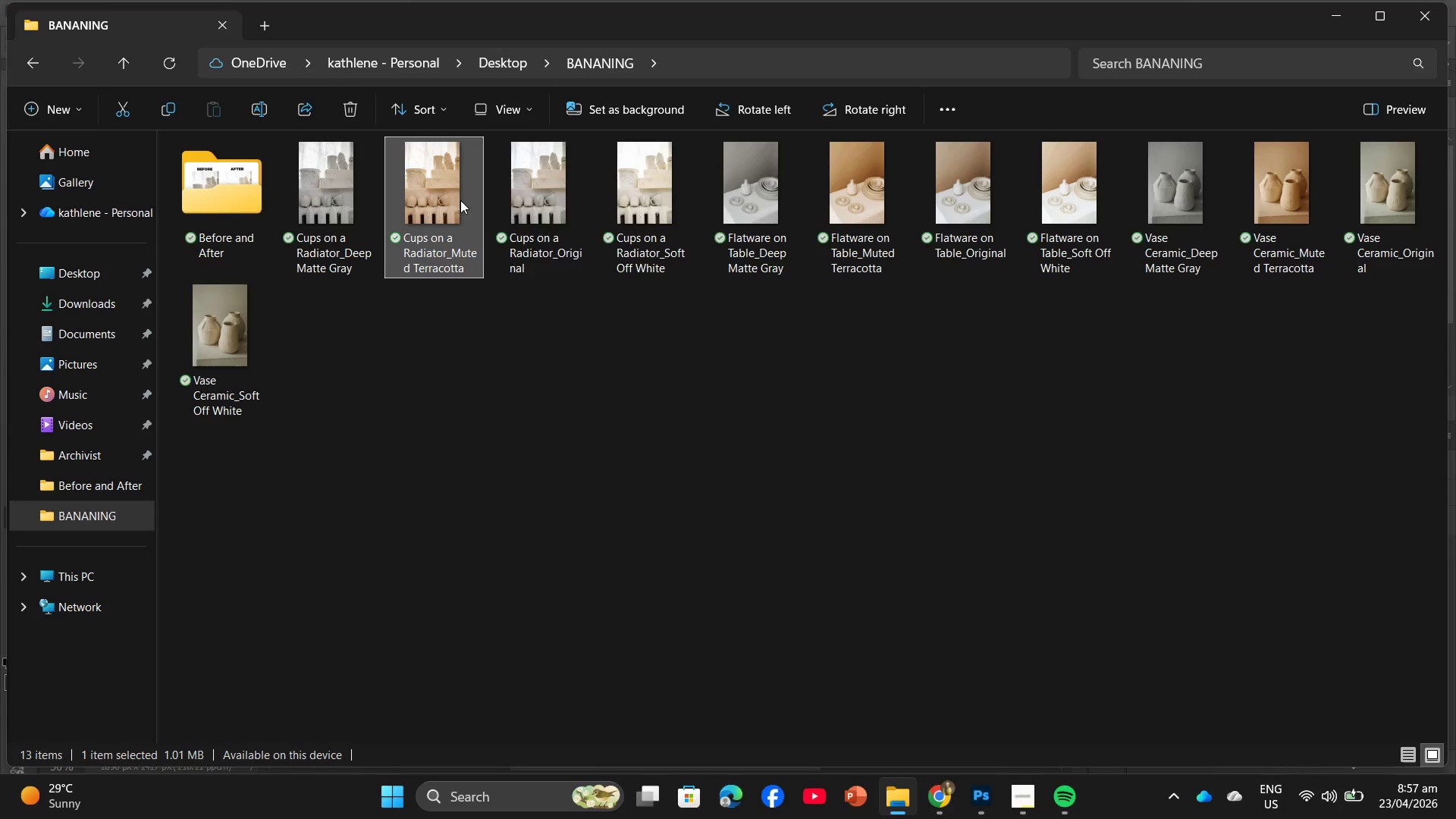 
left_click_drag(start_coordinate=[458, 197], to_coordinate=[697, 504])
 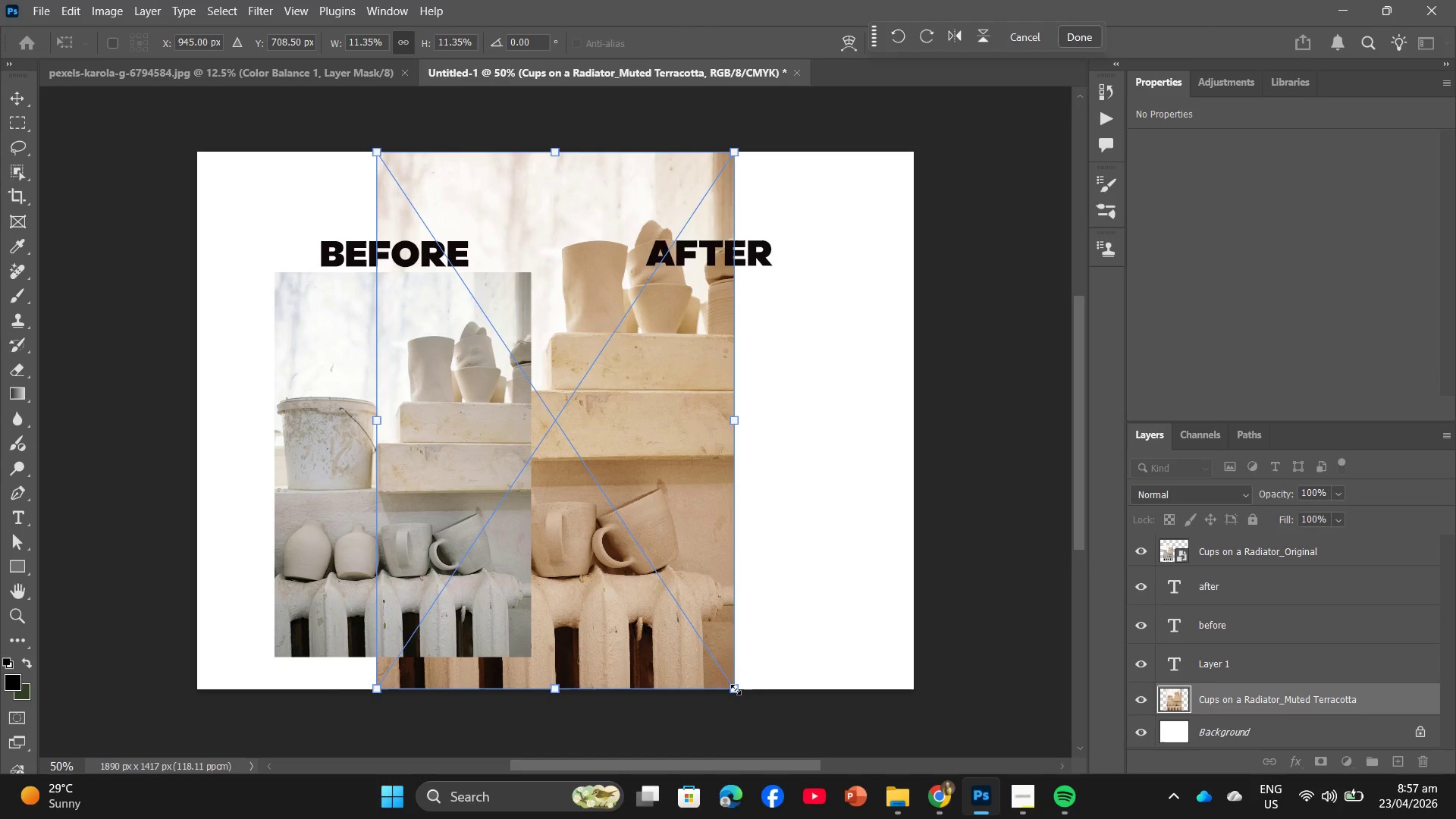 
left_click_drag(start_coordinate=[736, 689], to_coordinate=[618, 544])
 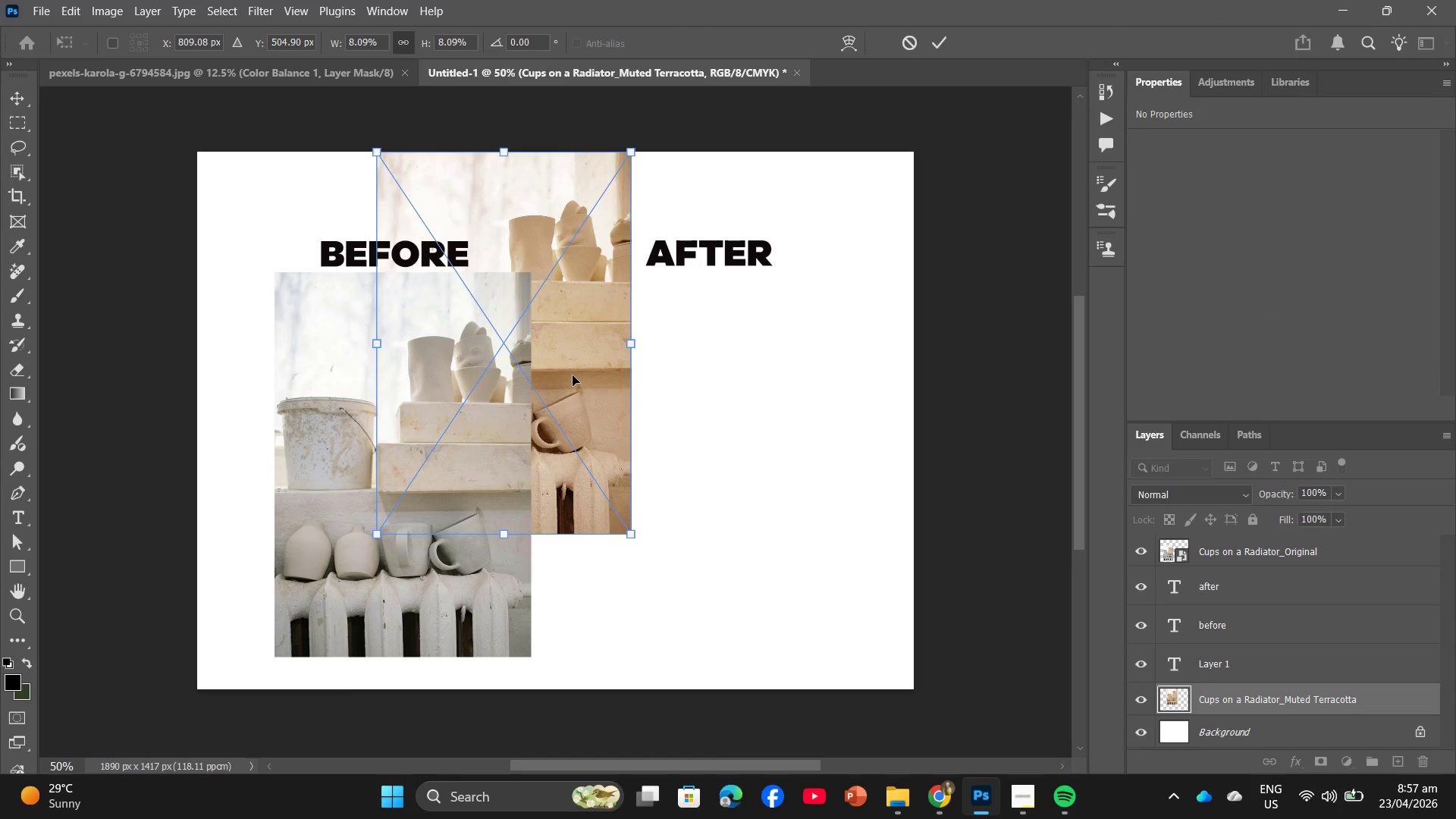 
left_click_drag(start_coordinate=[572, 375], to_coordinate=[783, 503])
 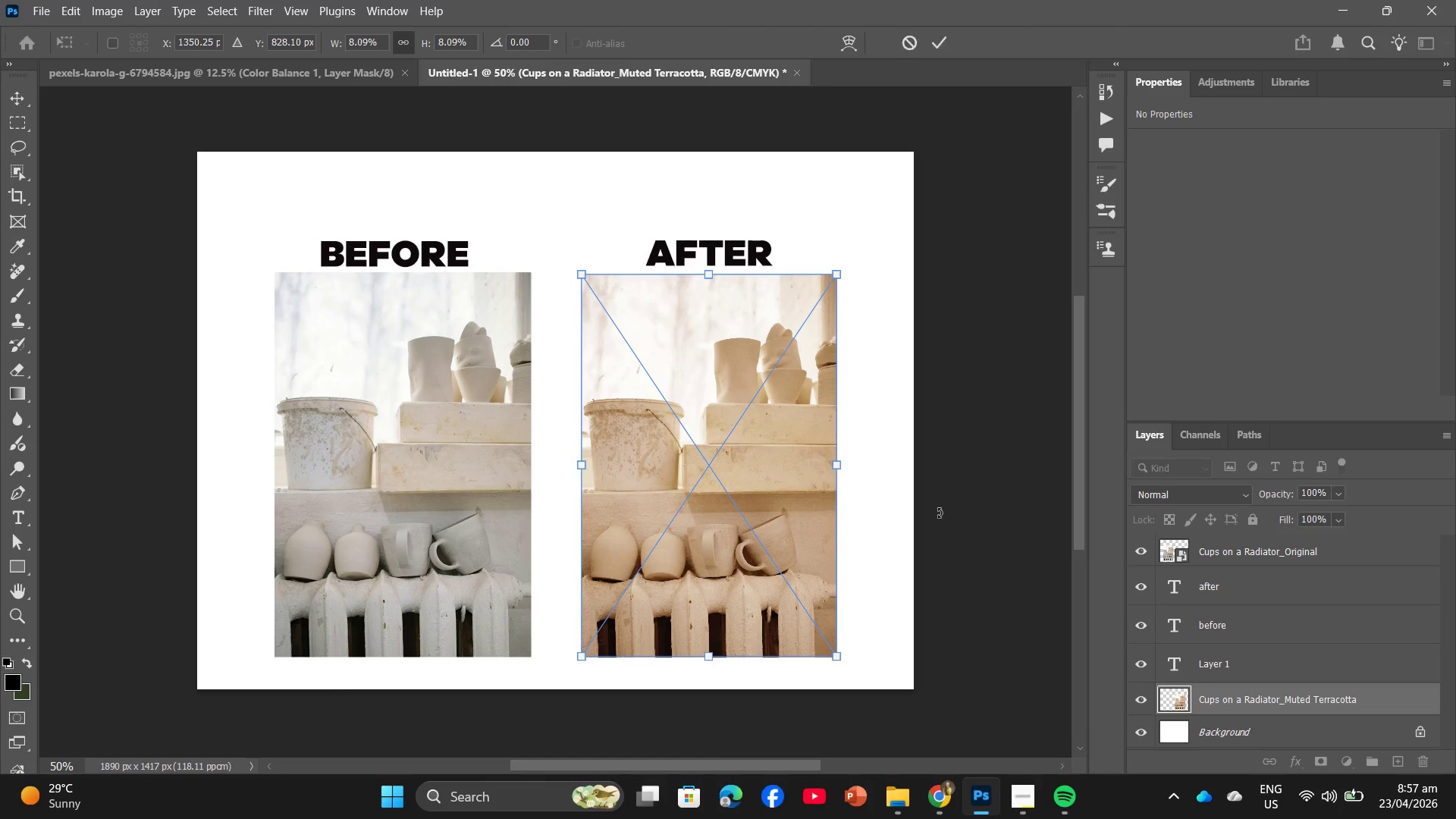 
left_click([939, 513])
 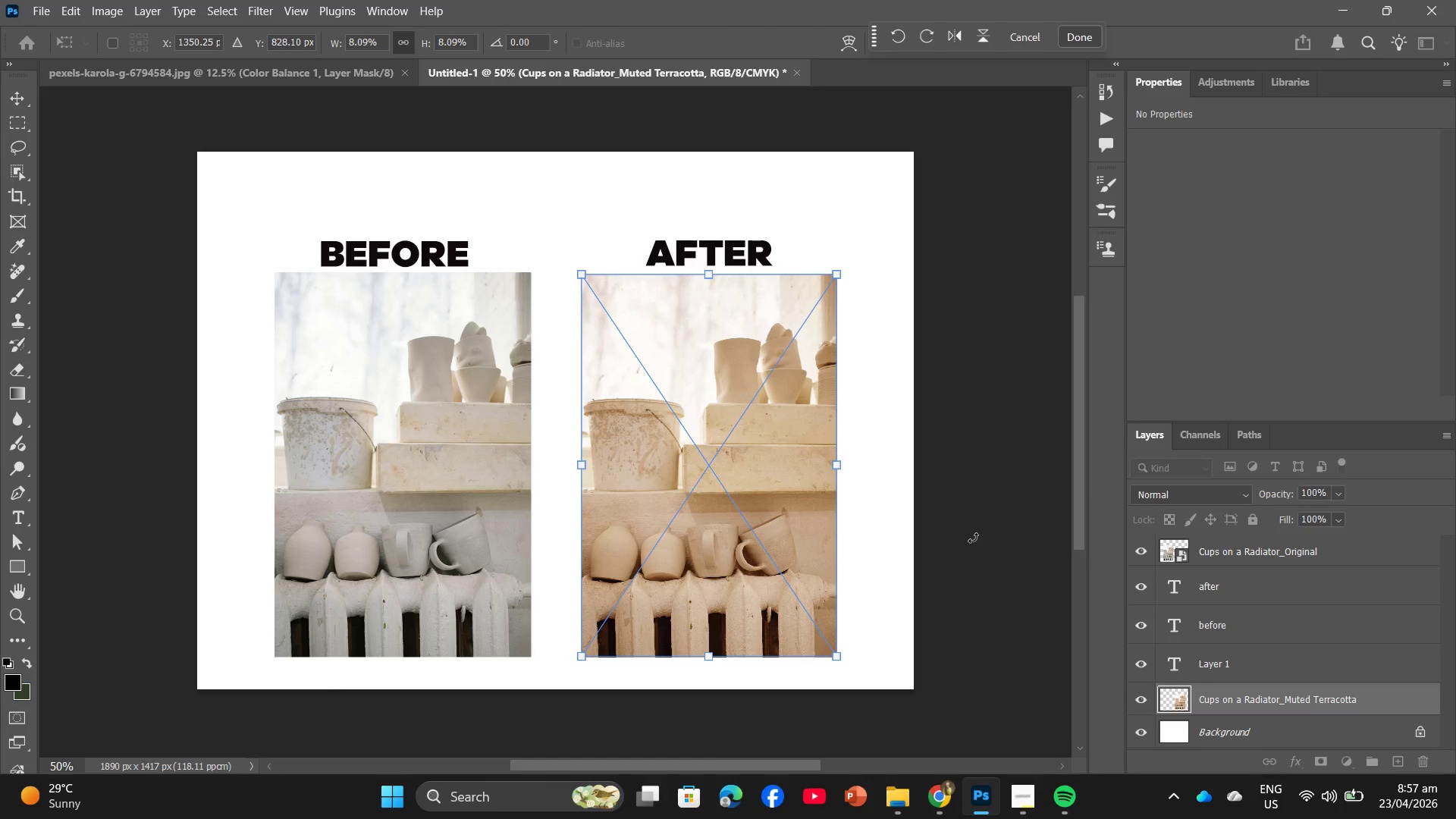 
key(Enter)
 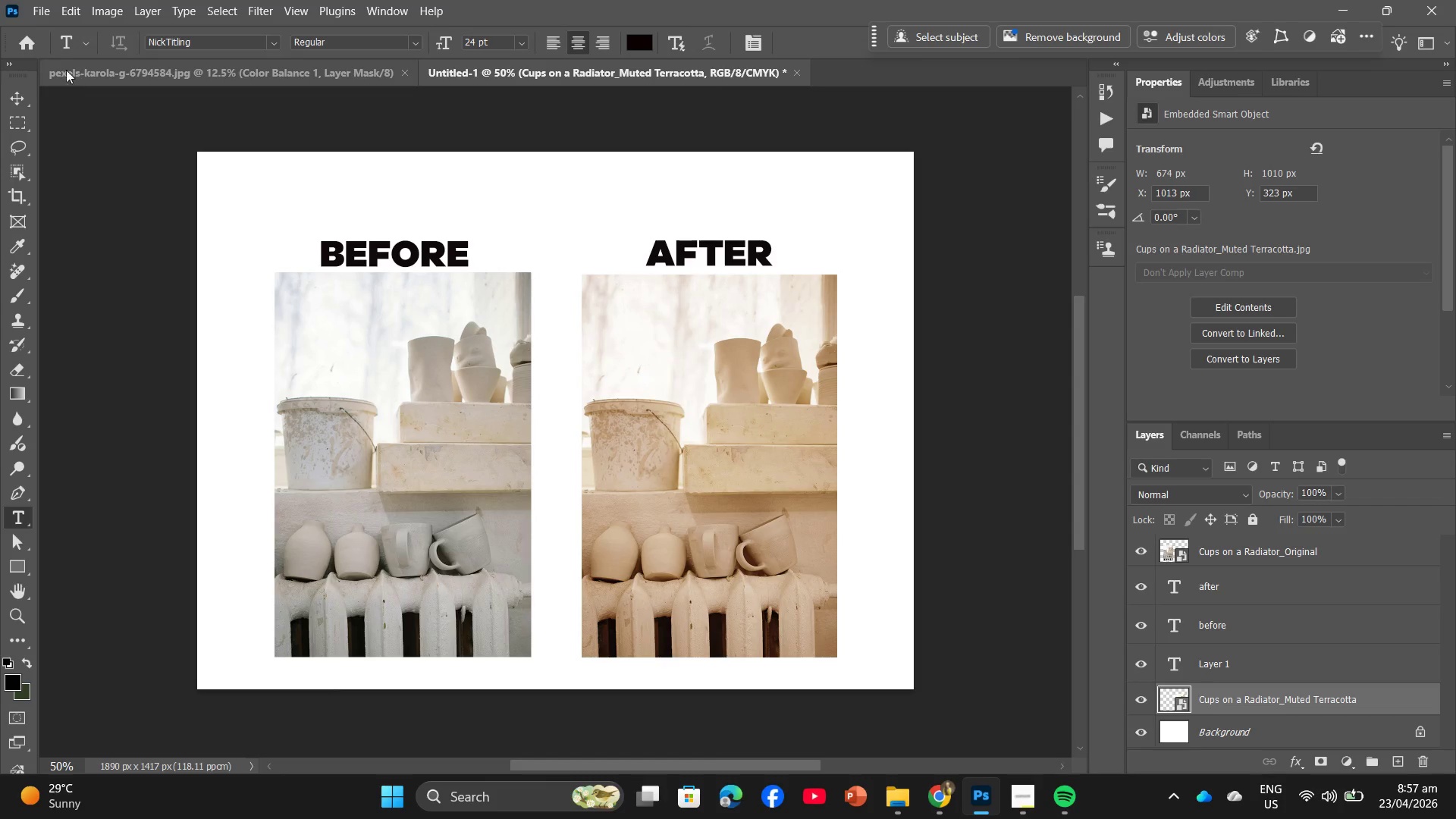 
left_click([42, 17])
 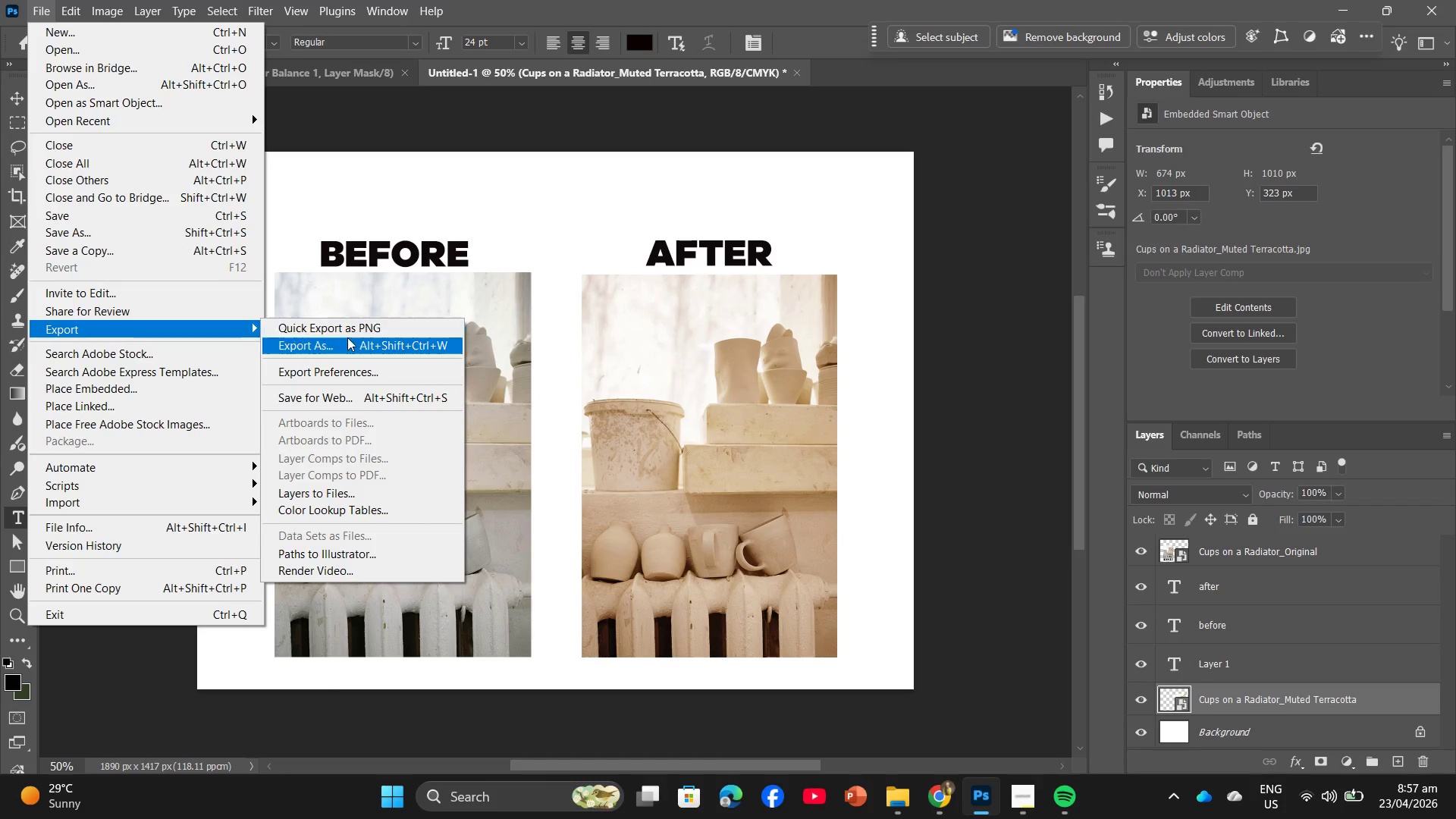 
left_click([349, 337])
 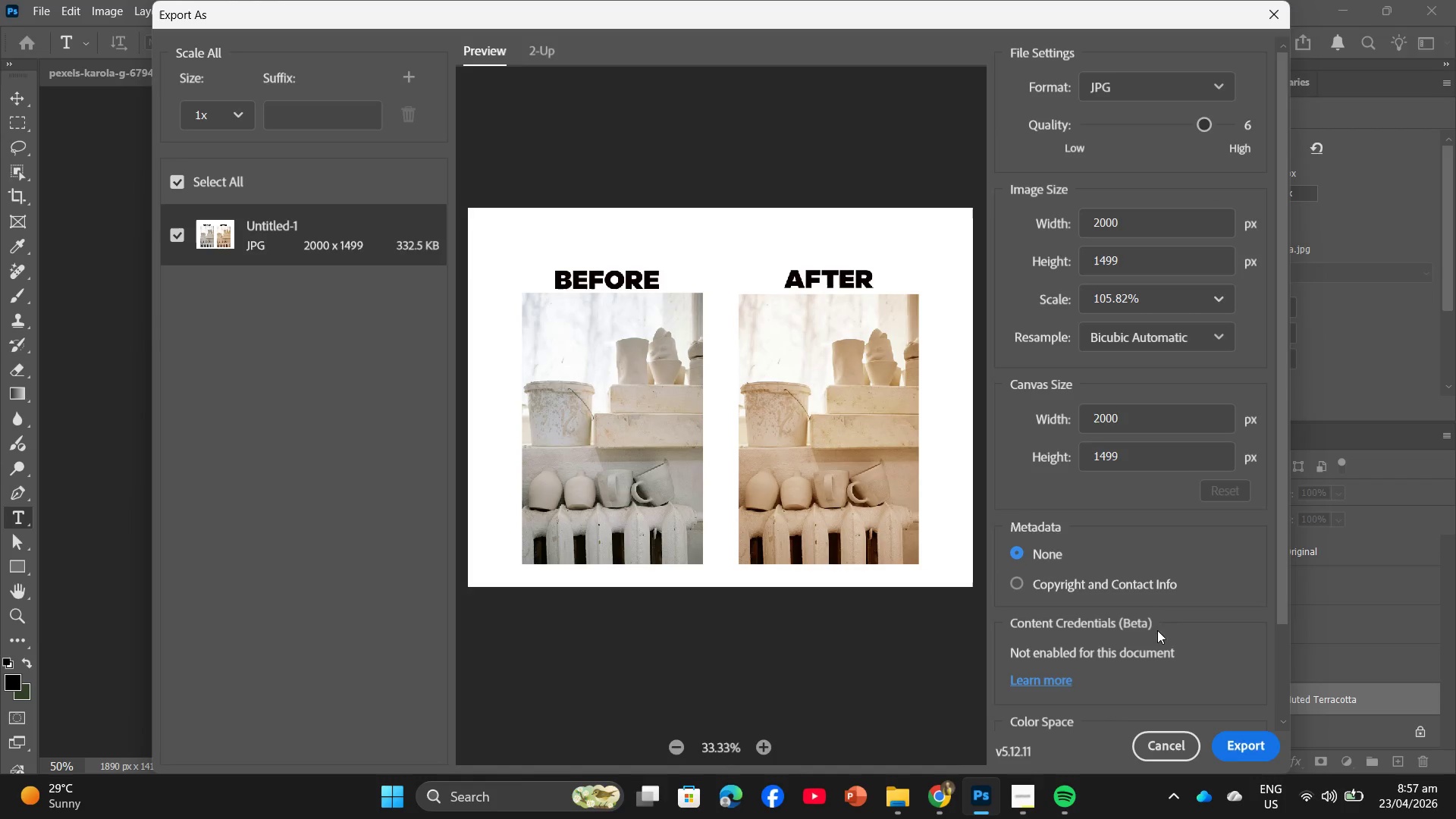 
left_click([1226, 742])
 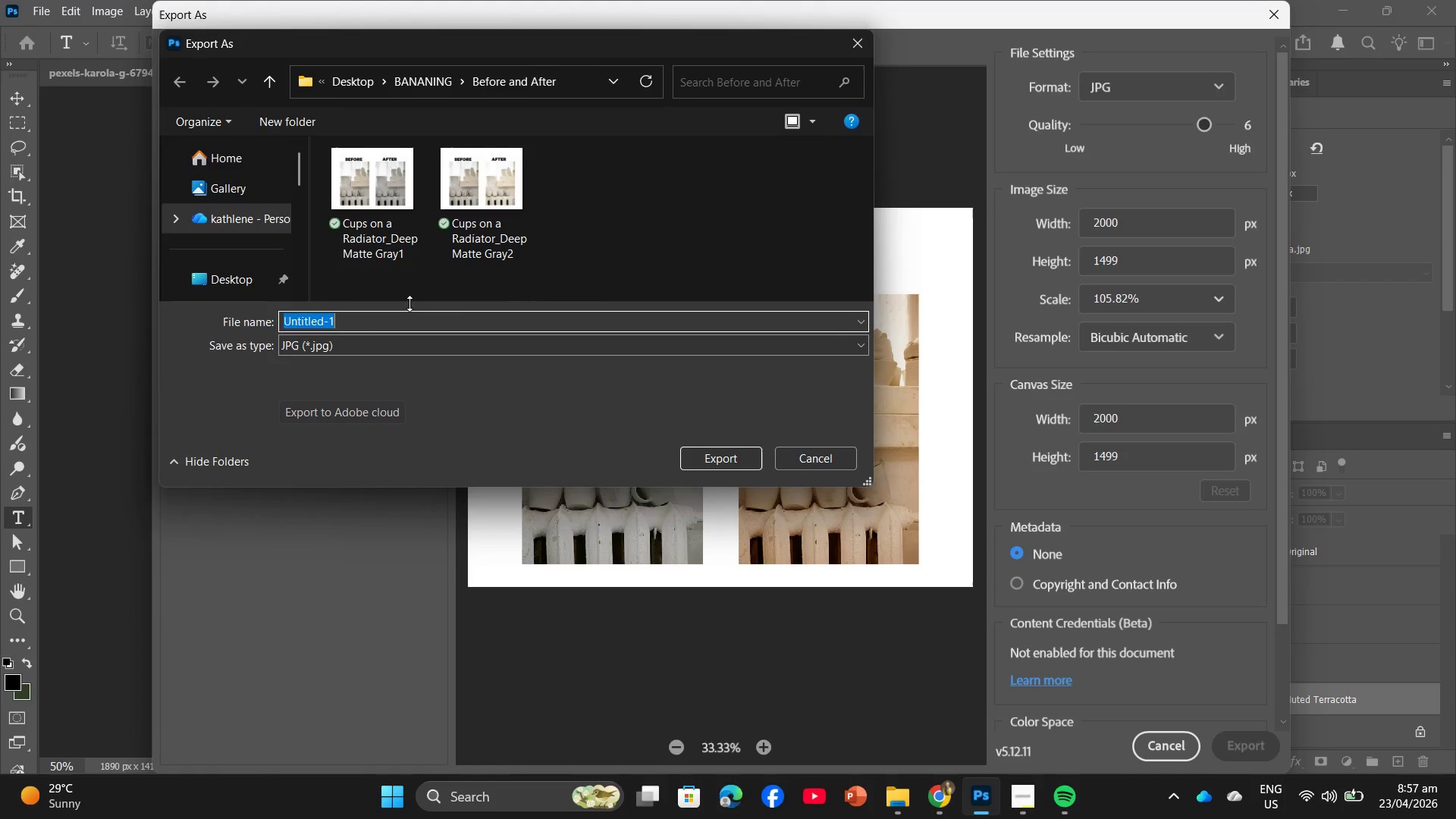 
left_click([360, 249])
 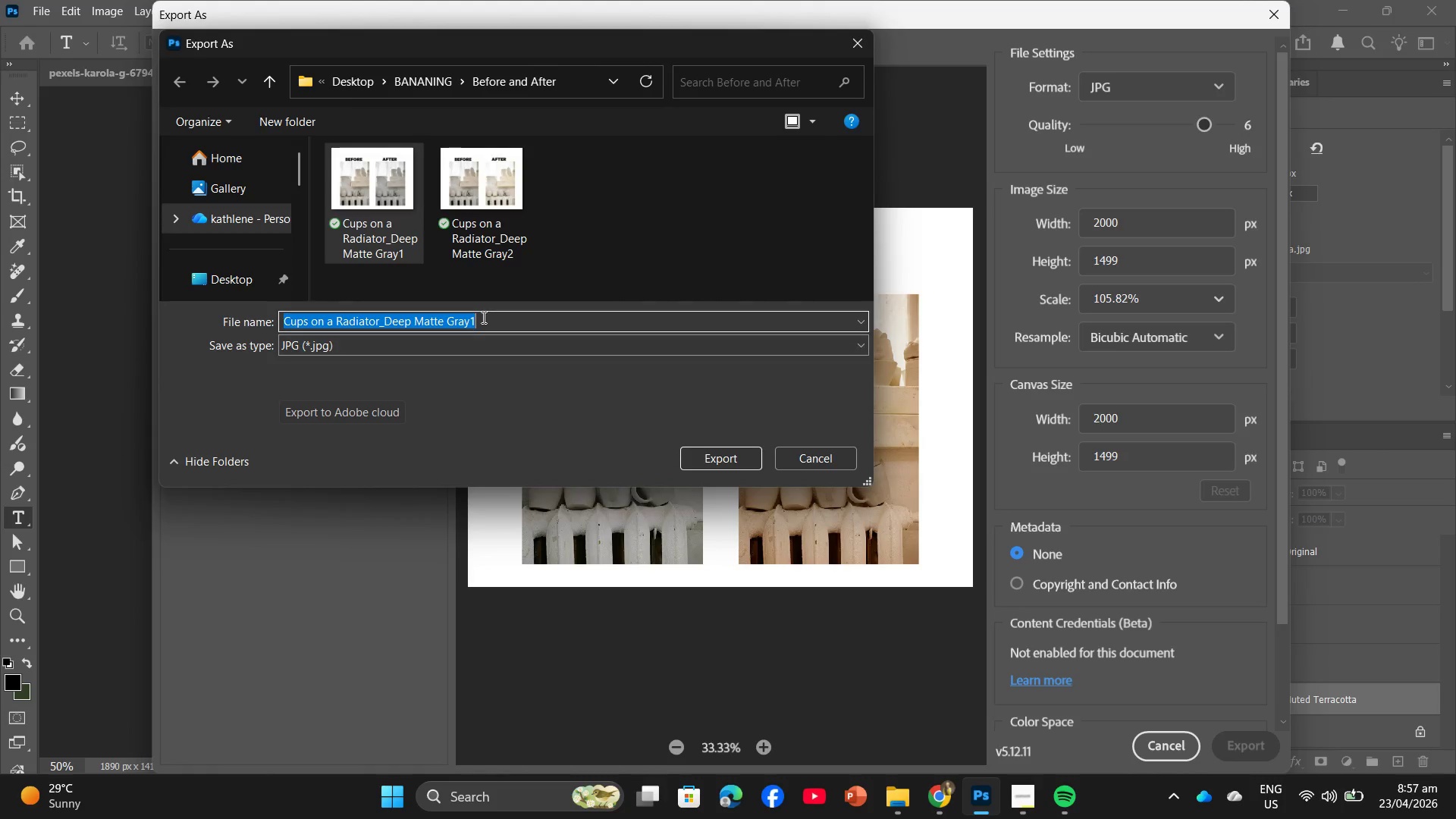 
double_click([482, 317])
 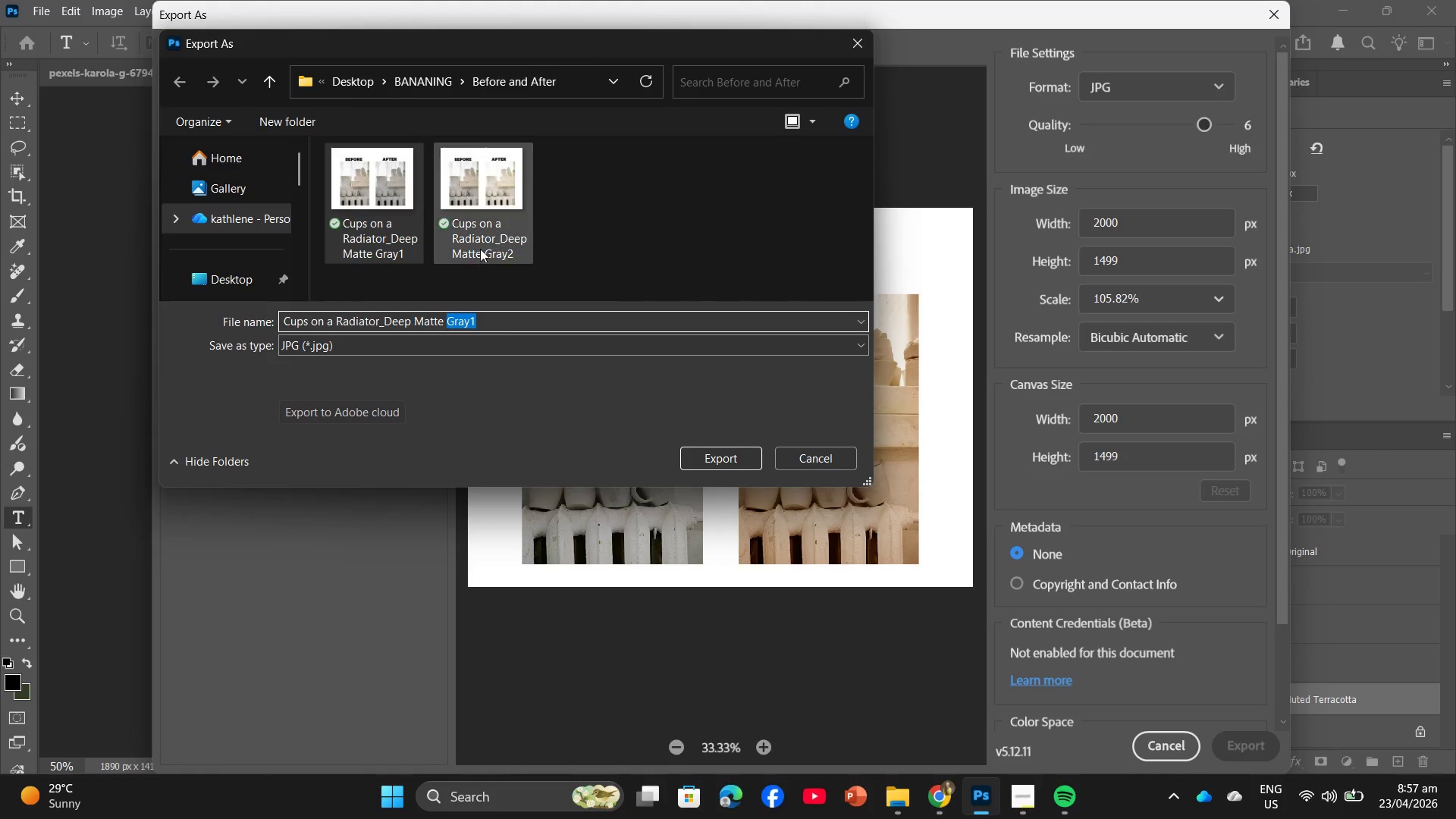 
right_click([480, 249])
 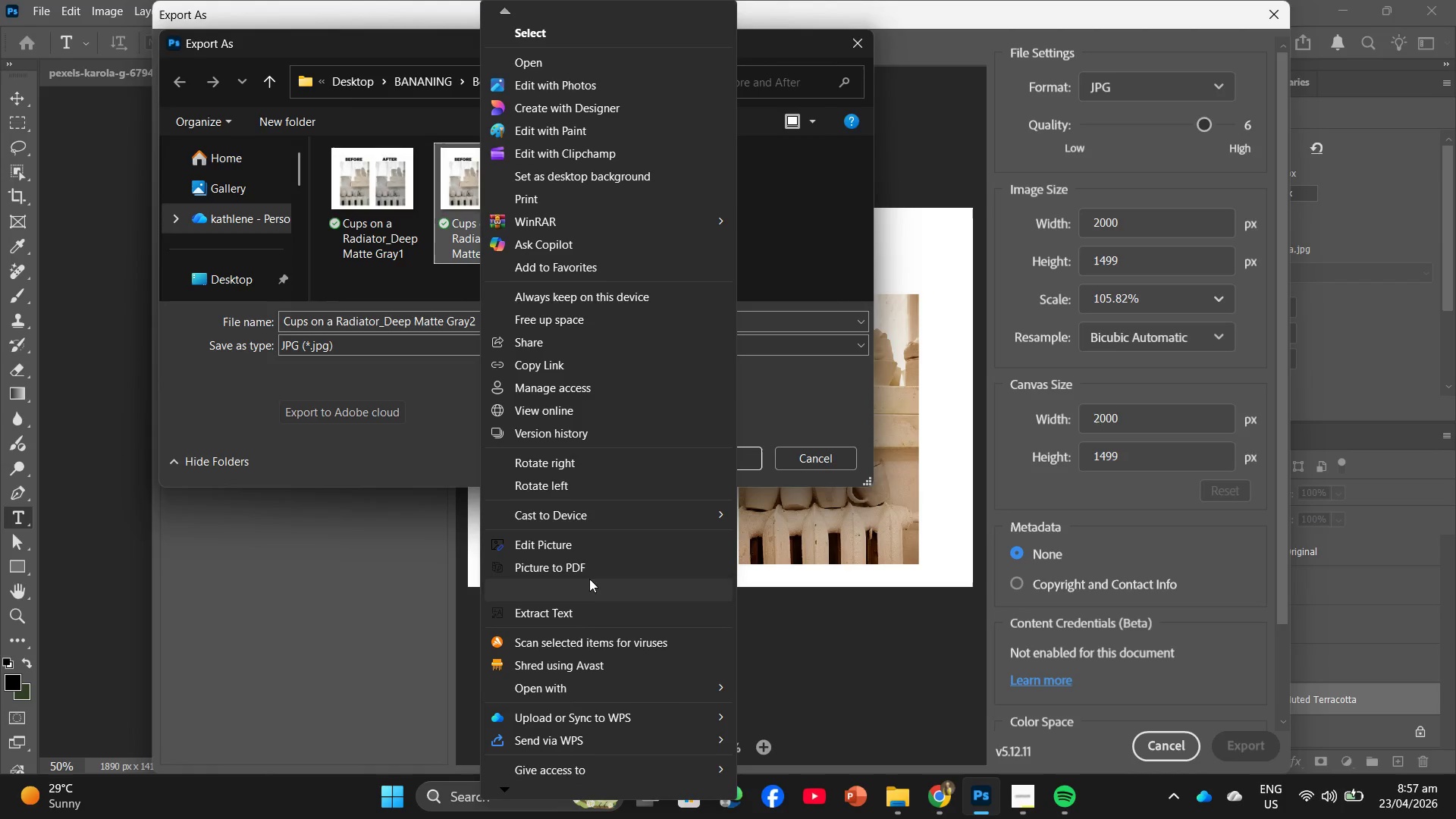 
left_click([783, 279])
 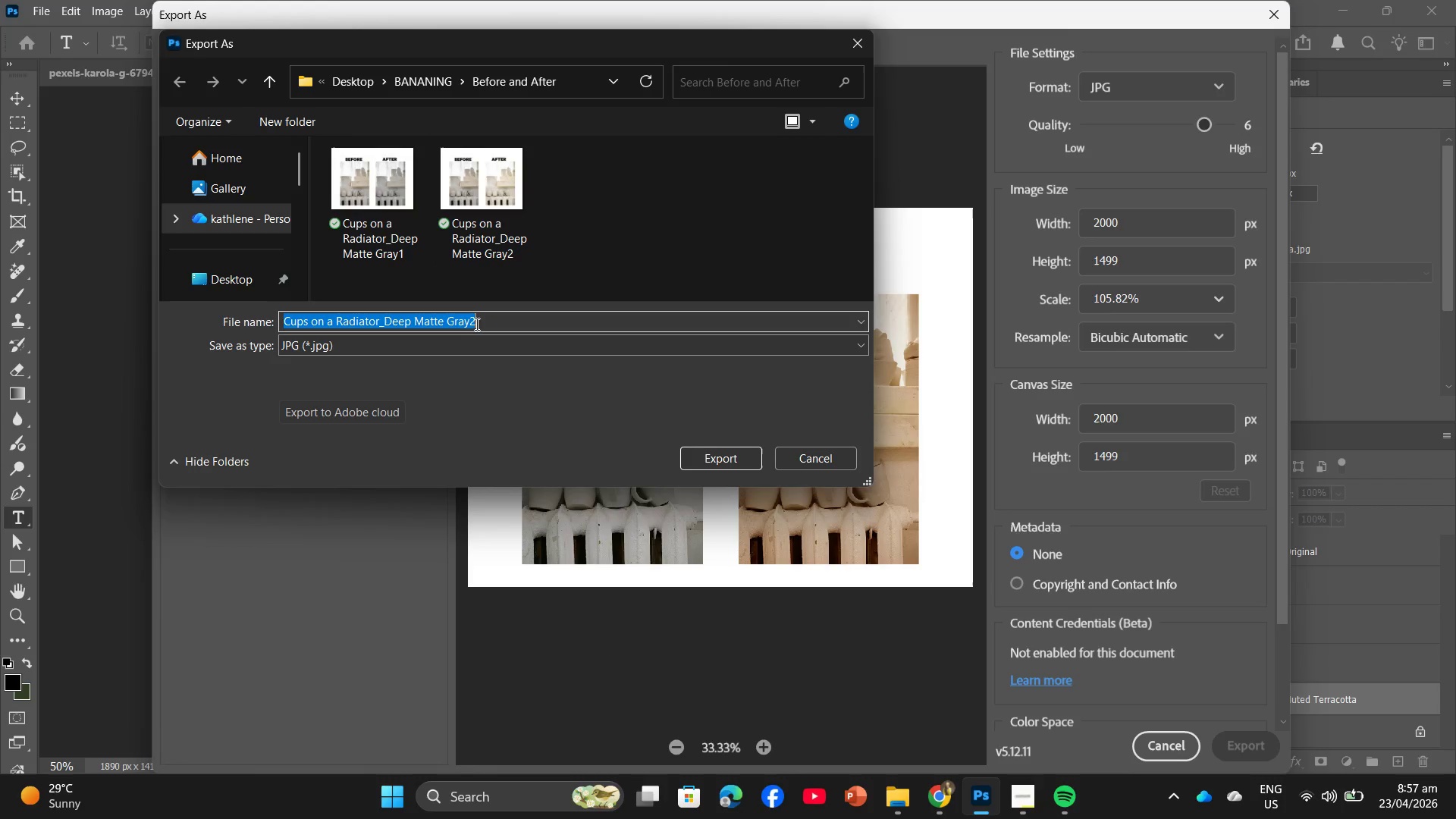 
double_click([477, 322])
 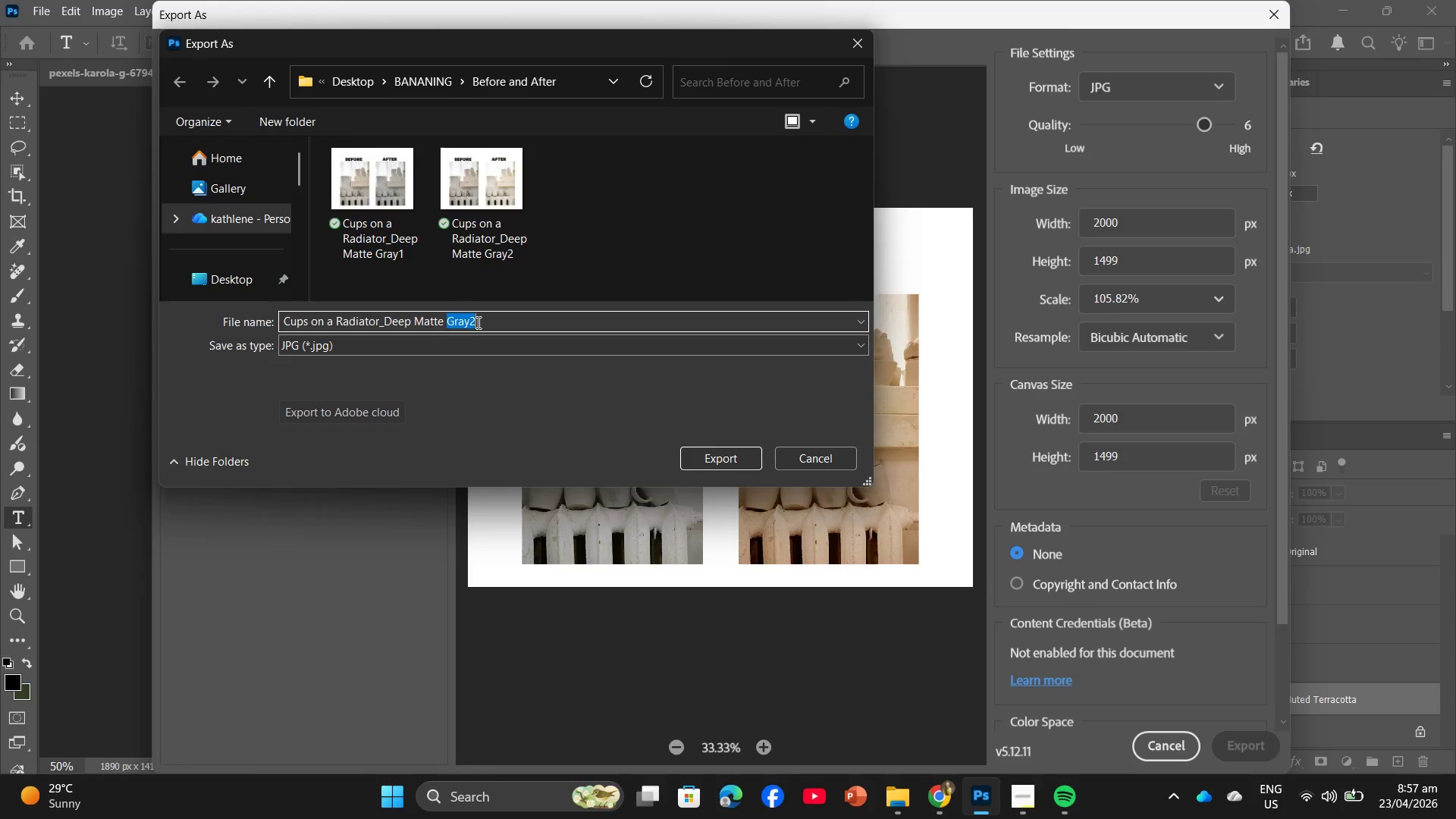 
left_click_drag(start_coordinate=[477, 322], to_coordinate=[390, 319])
 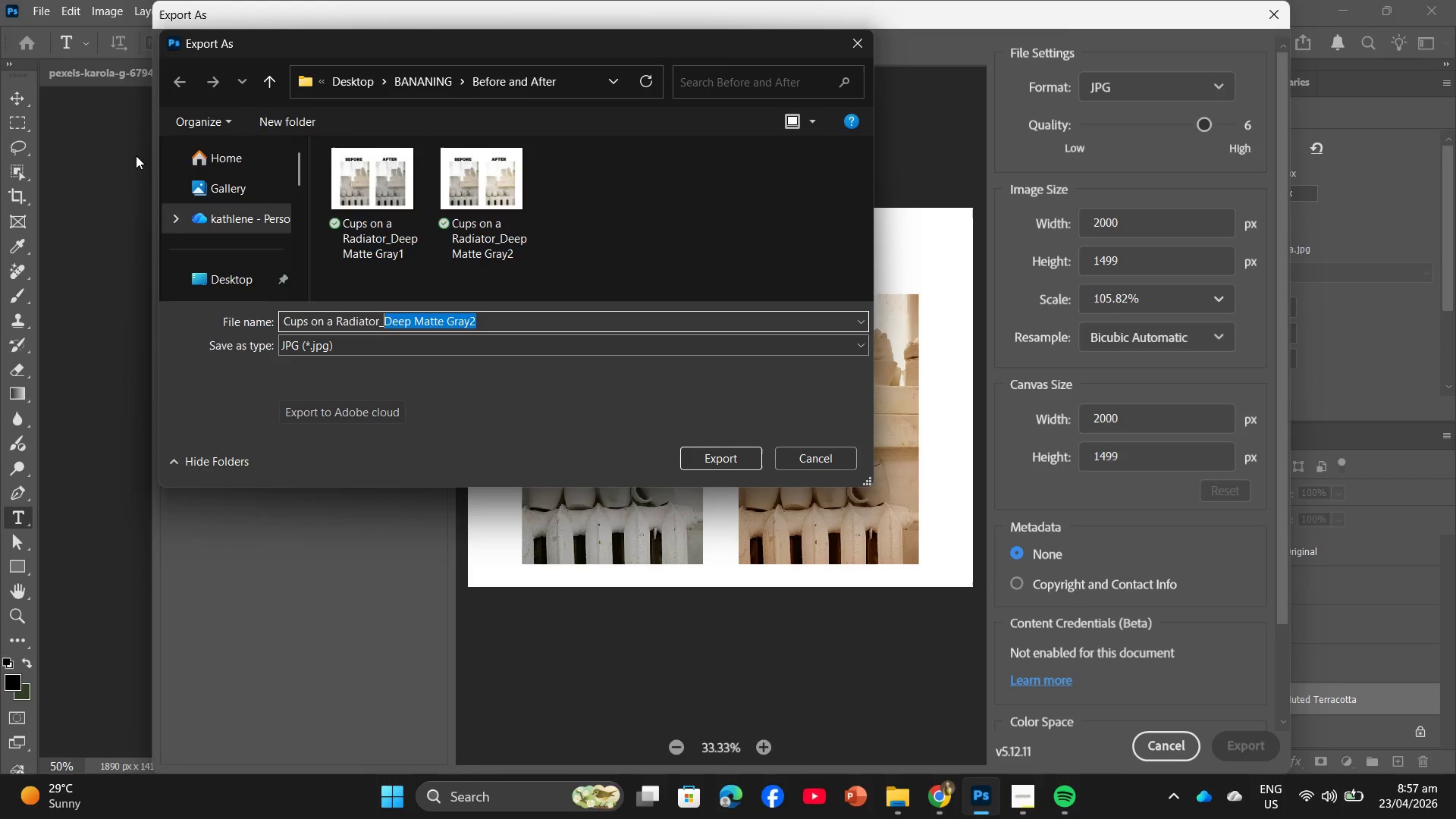 
left_click([177, 80])
 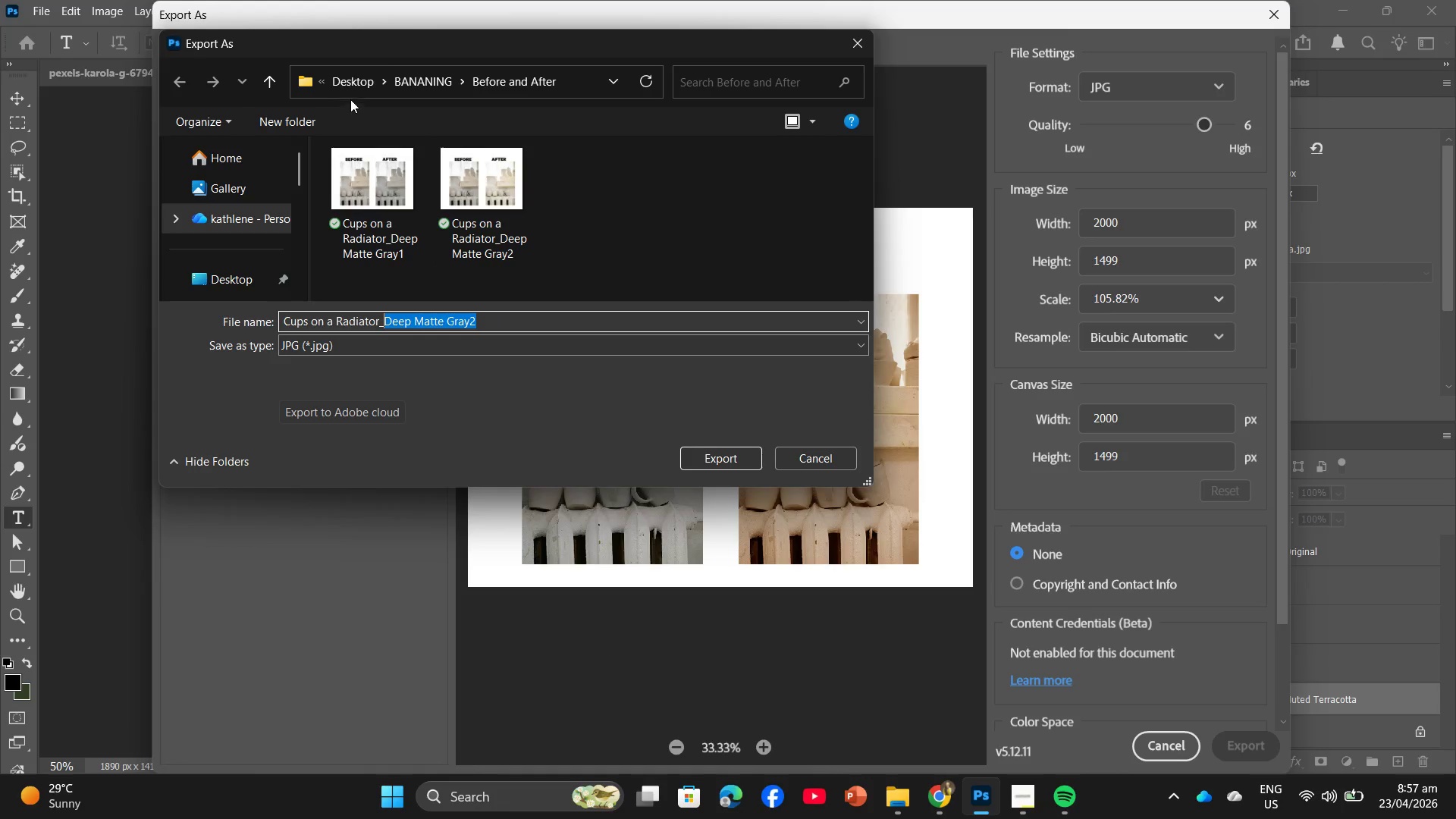 
left_click([406, 85])
 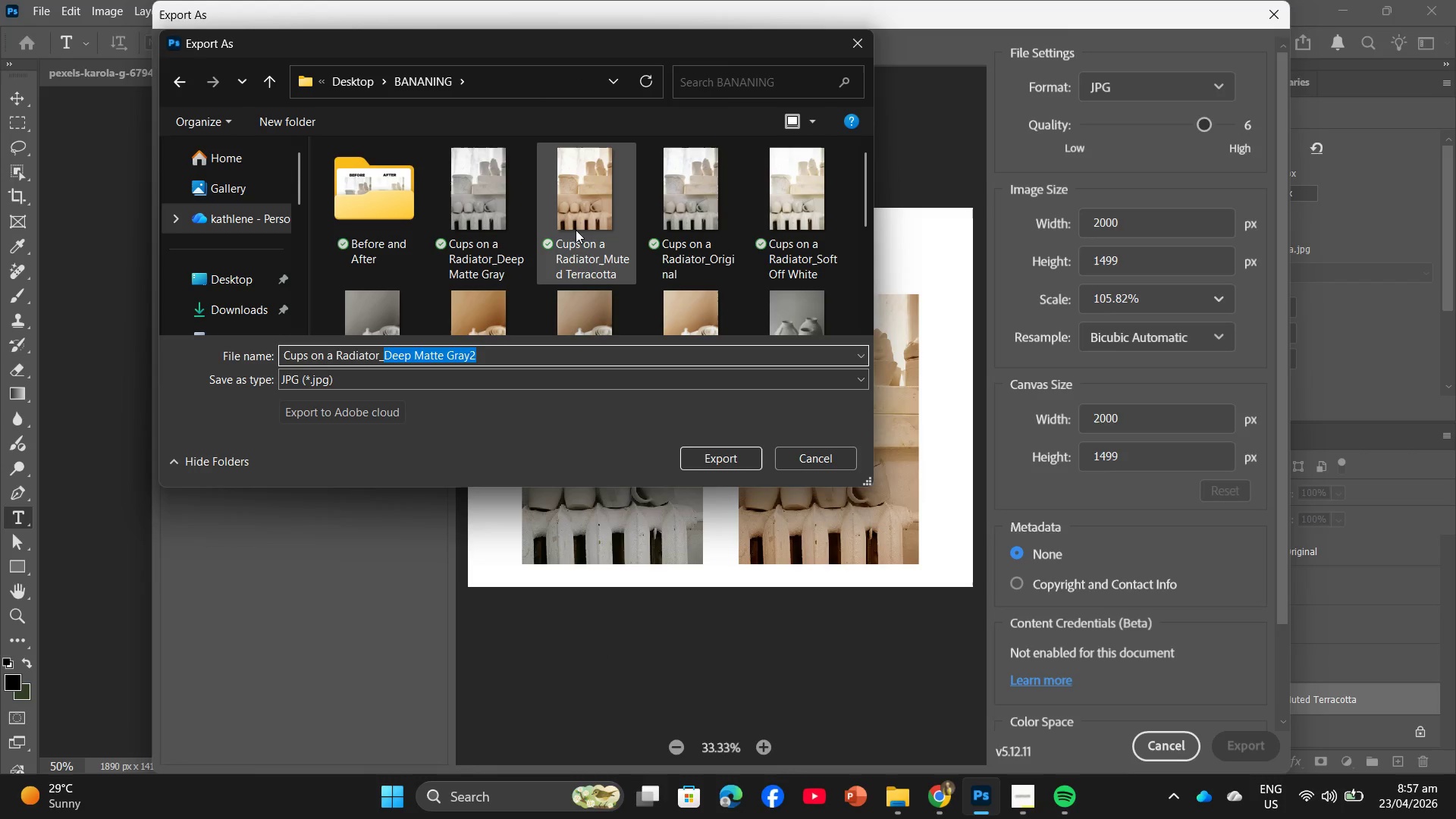 
left_click([576, 239])
 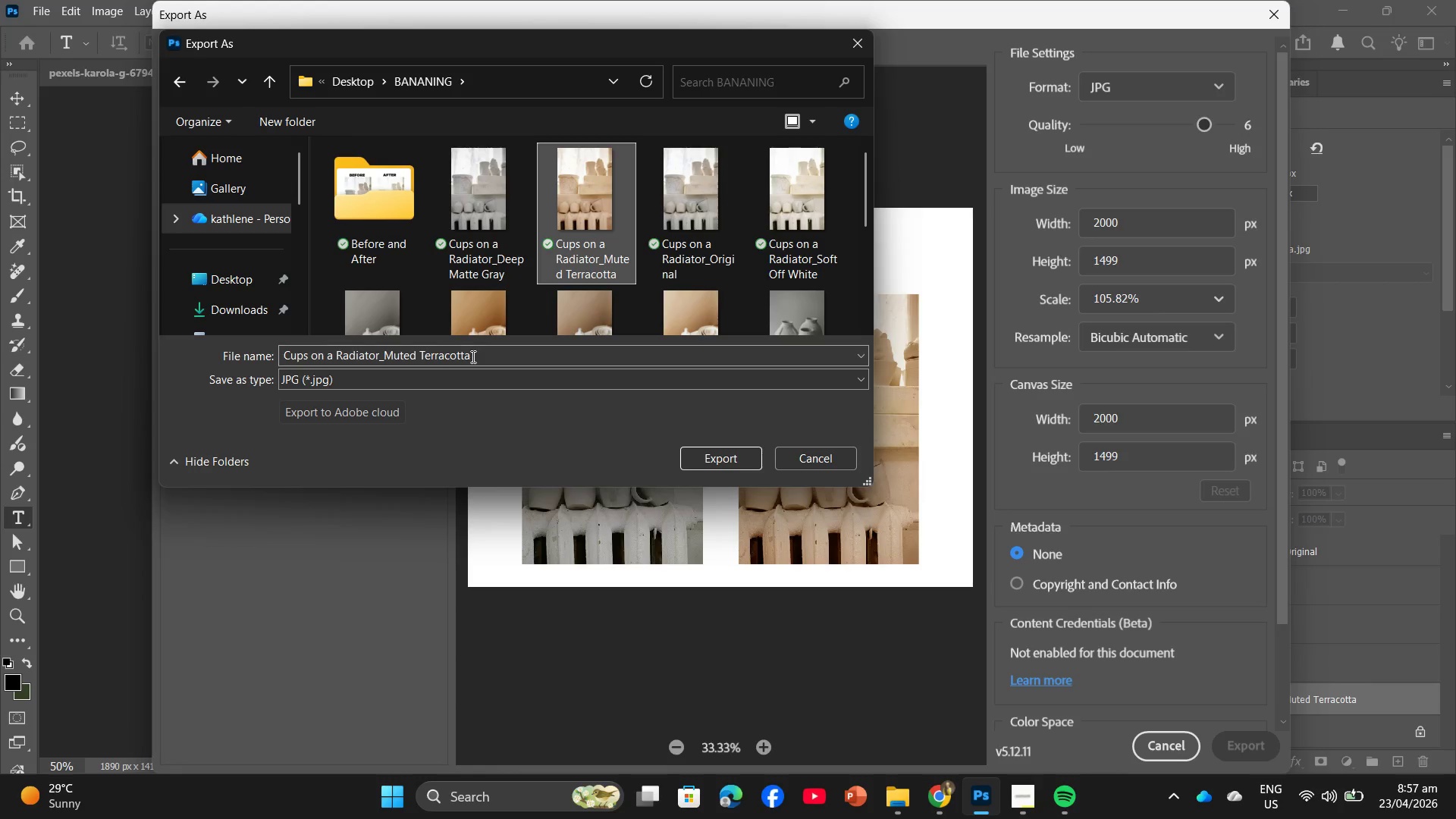 
left_click([472, 357])
 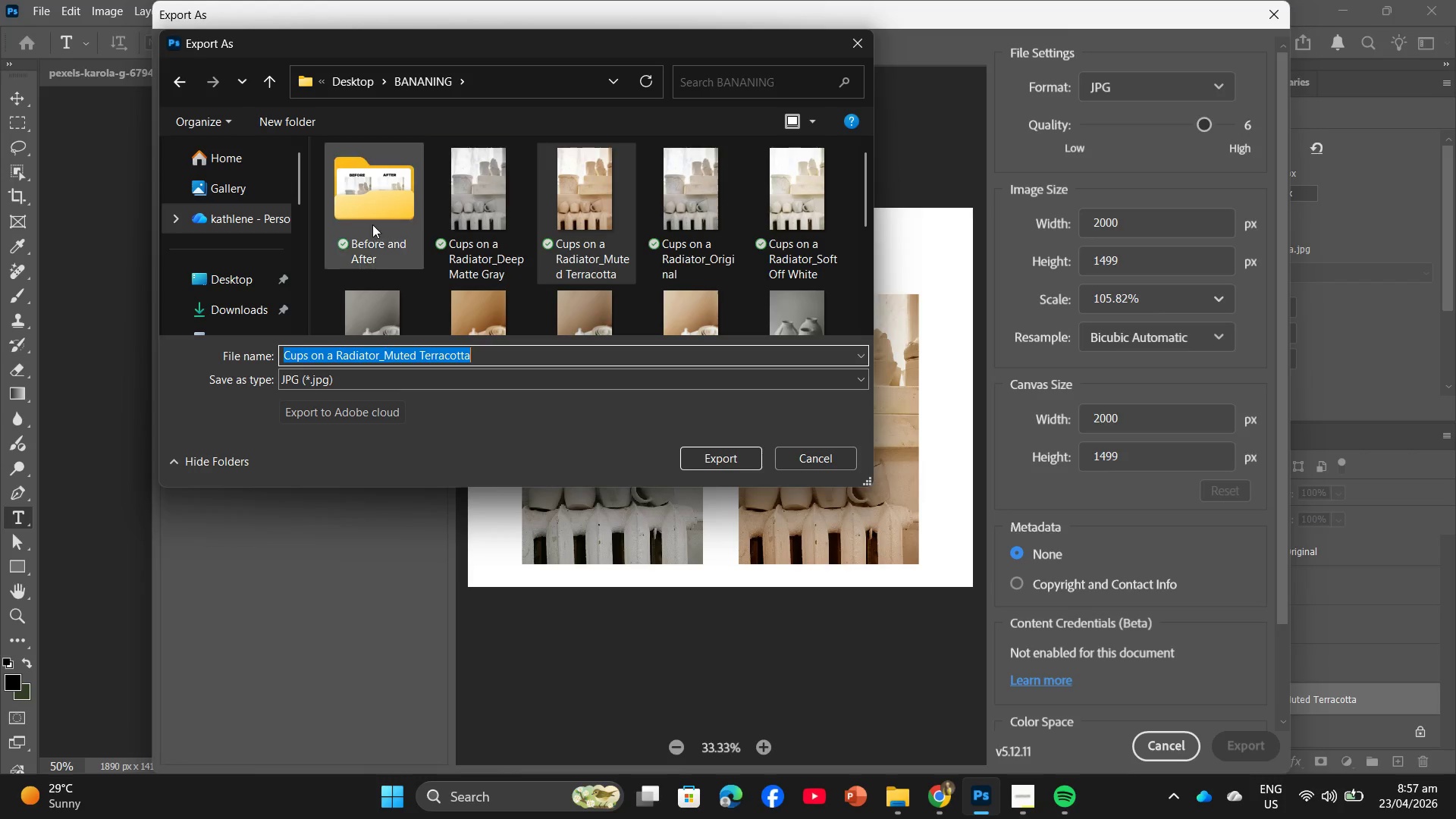 
left_click([372, 220])
 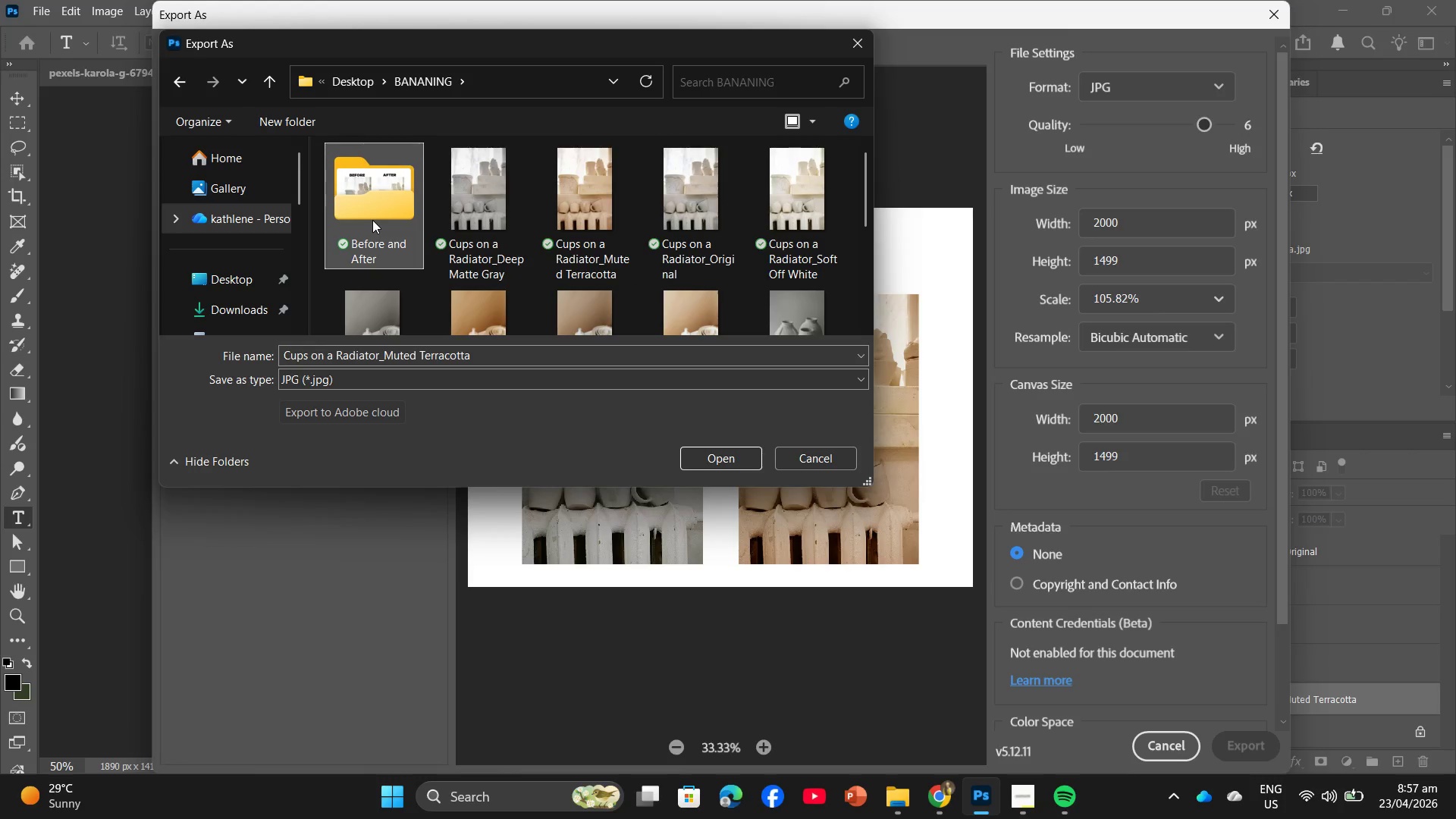 
double_click([372, 220])
 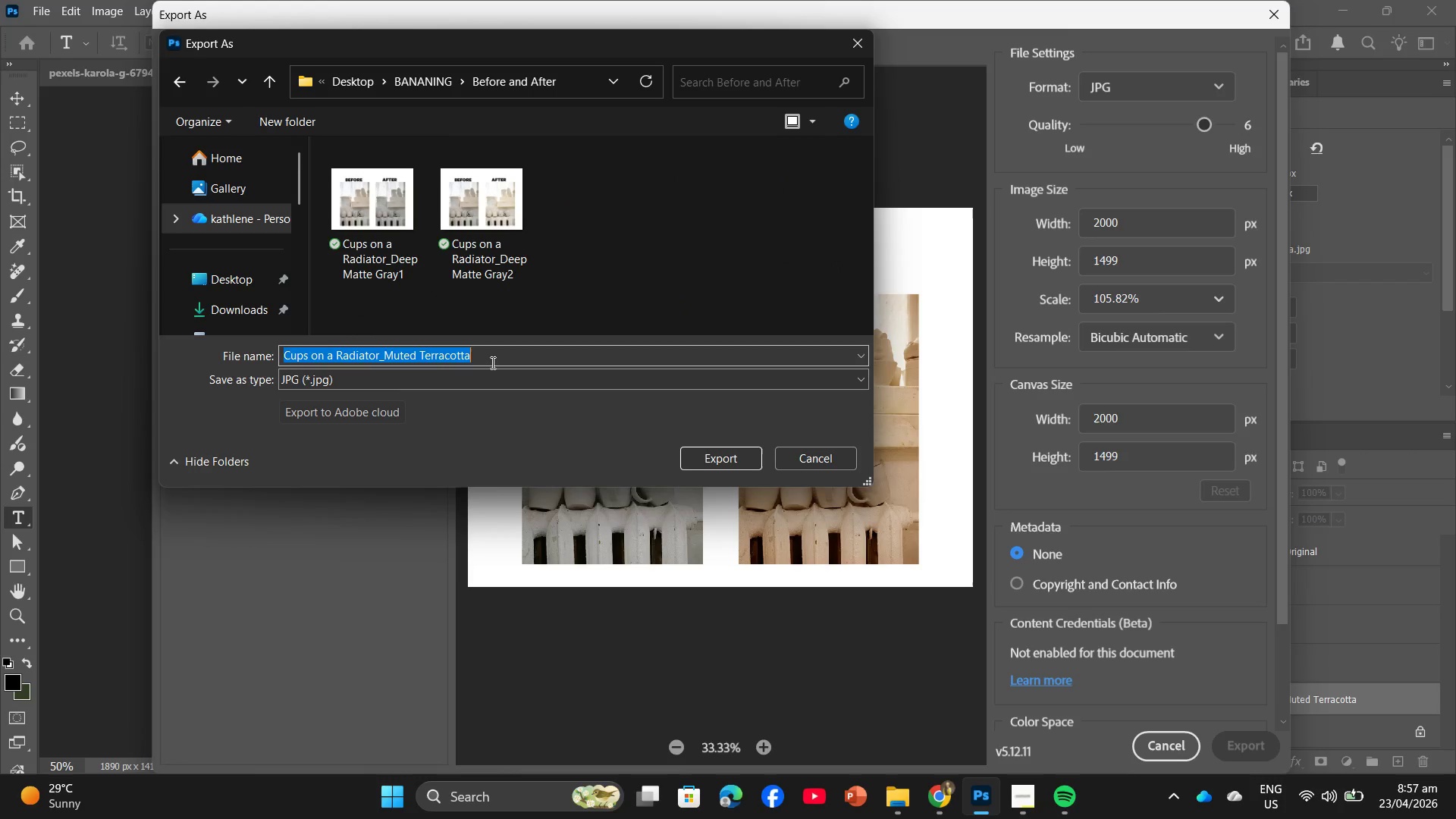 
double_click([491, 362])
 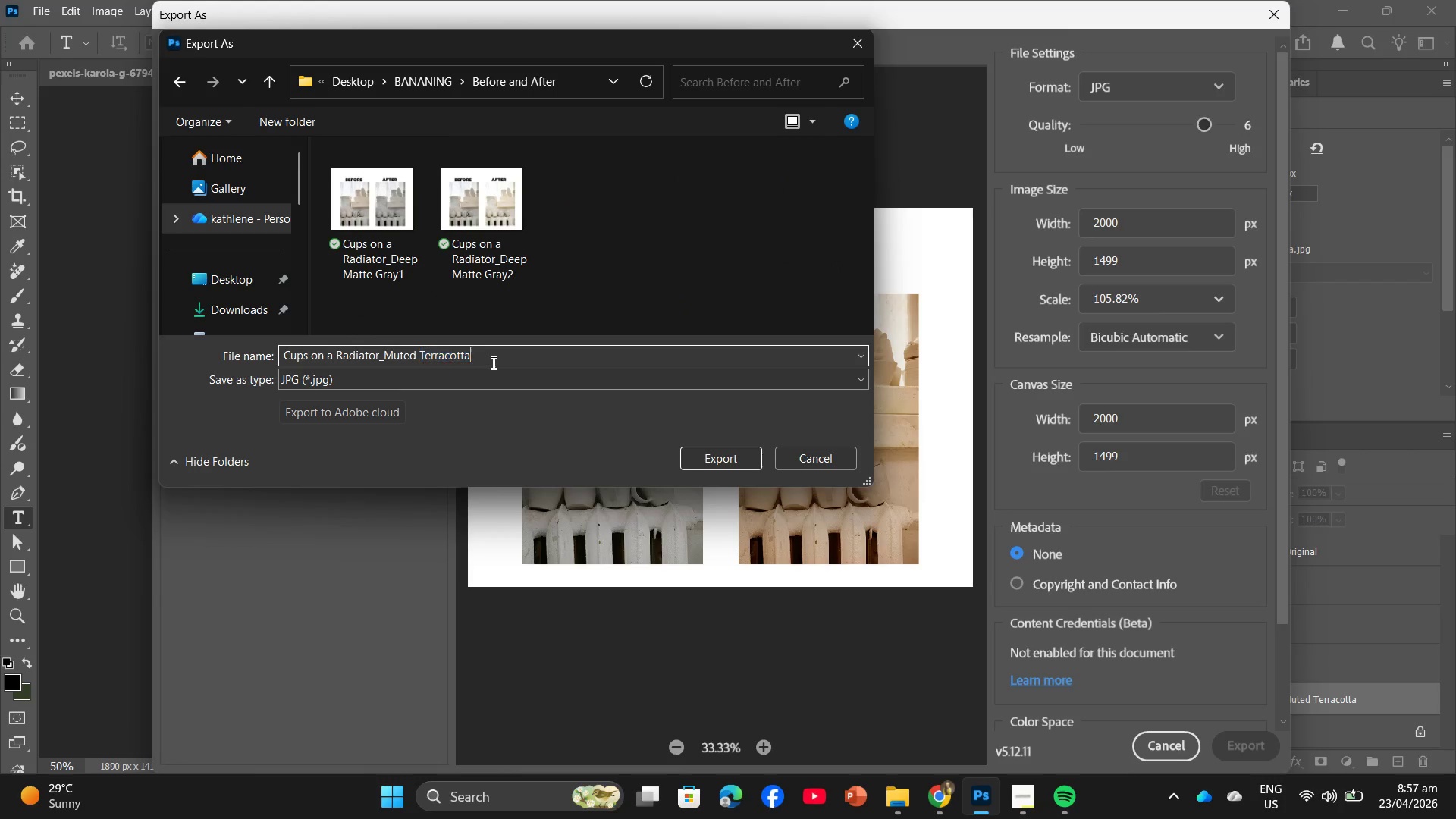 
triple_click([492, 362])
 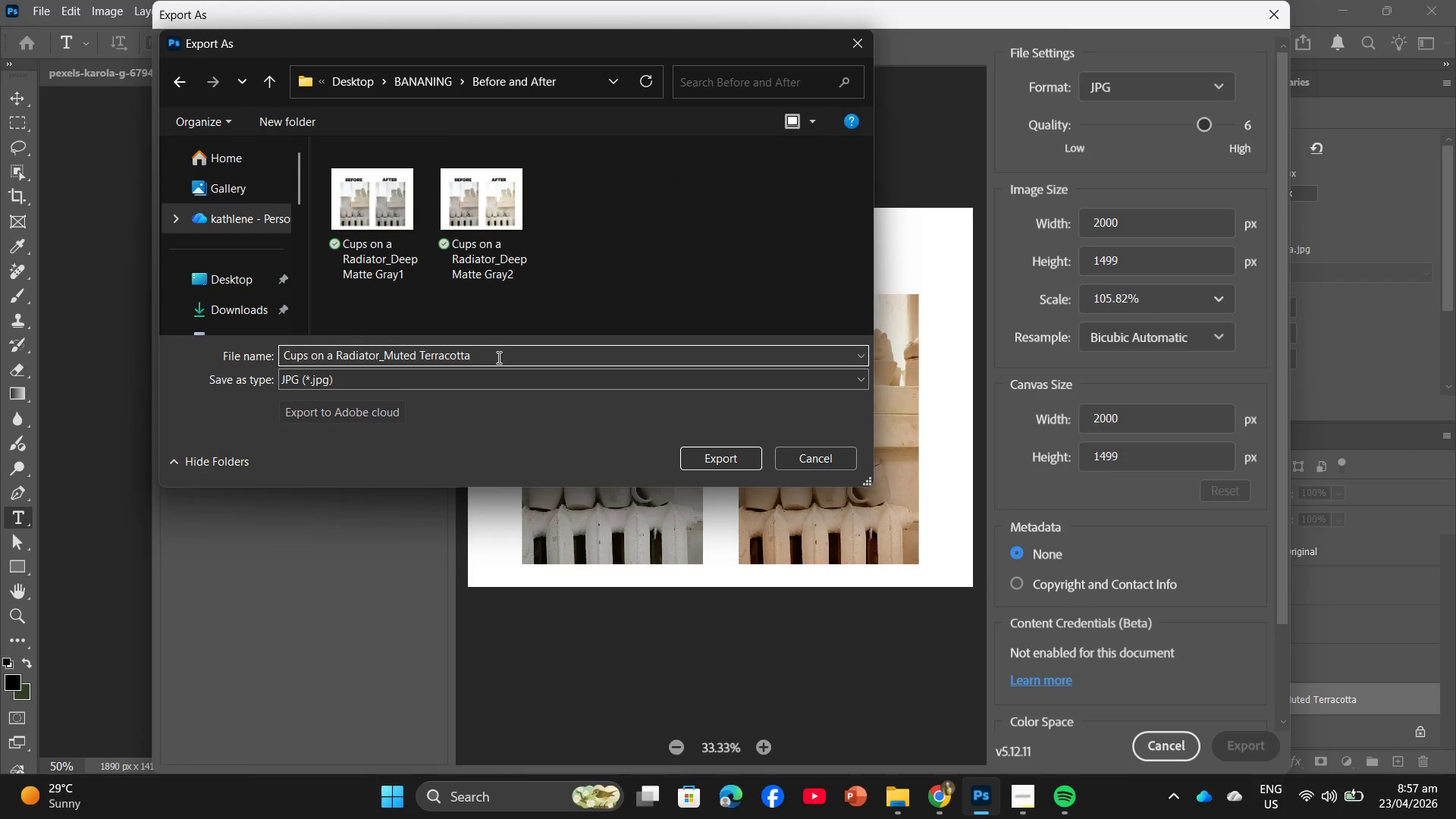 
key(3)
 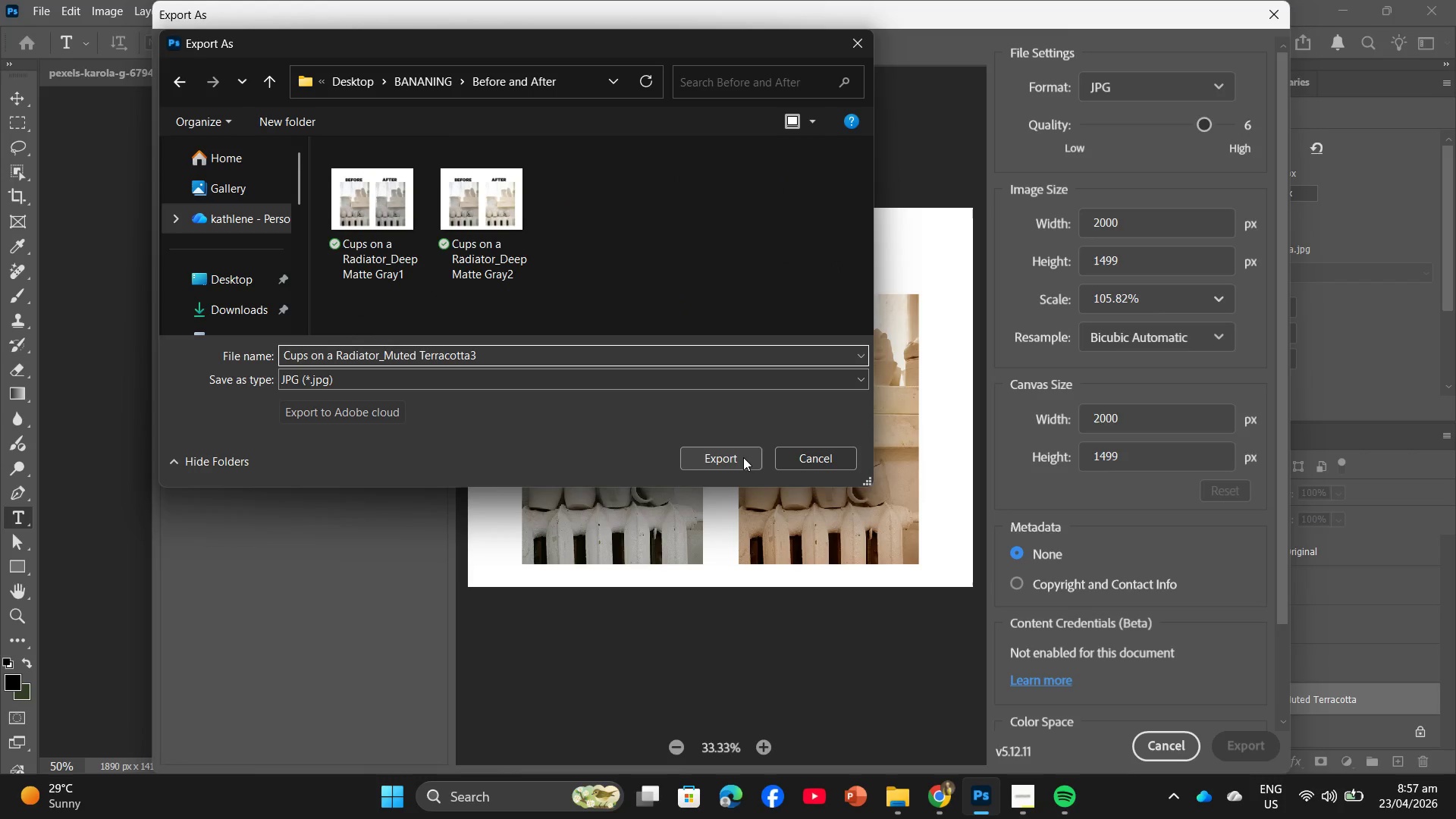 
left_click([743, 457])
 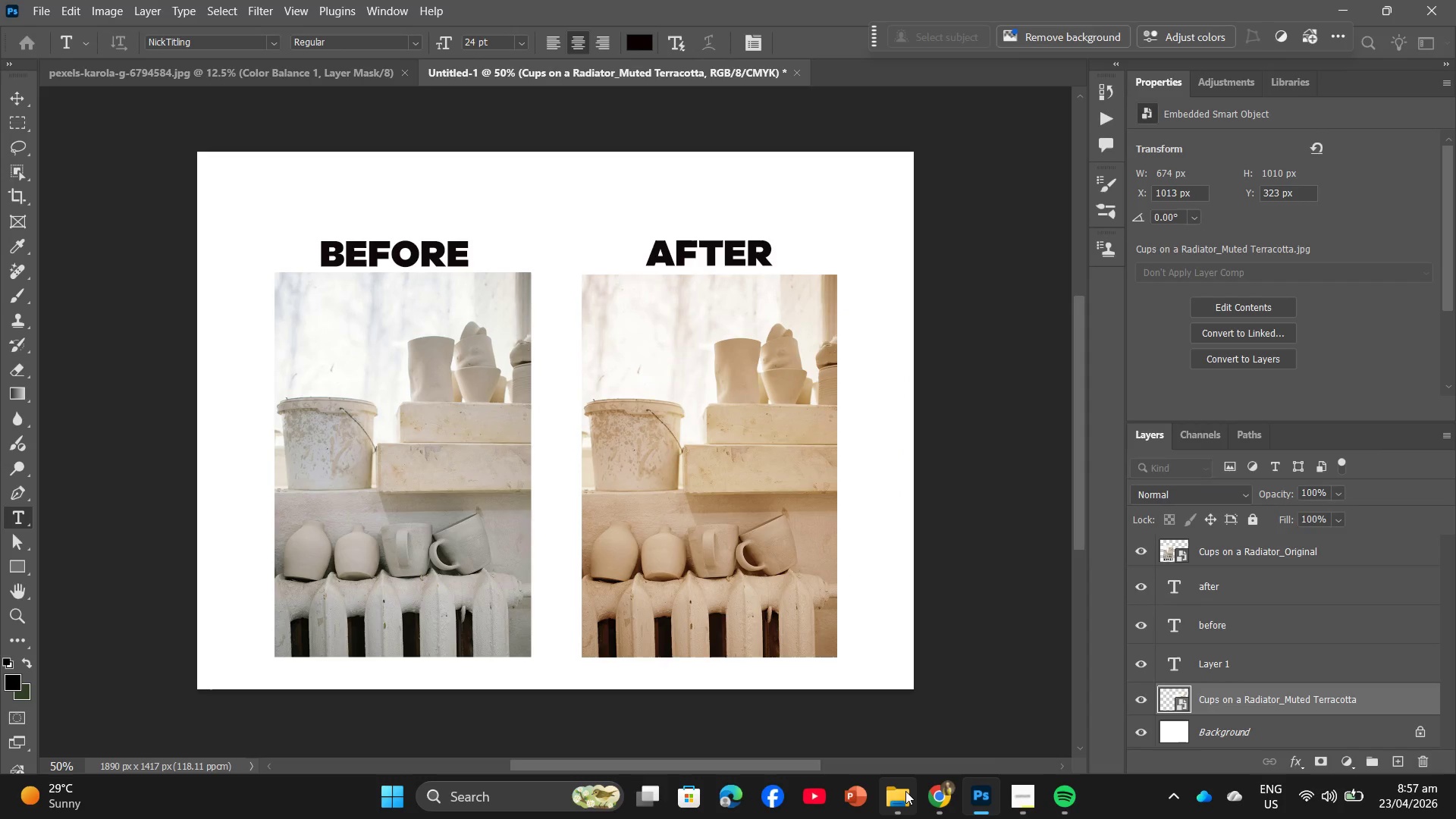 
left_click([890, 729])
 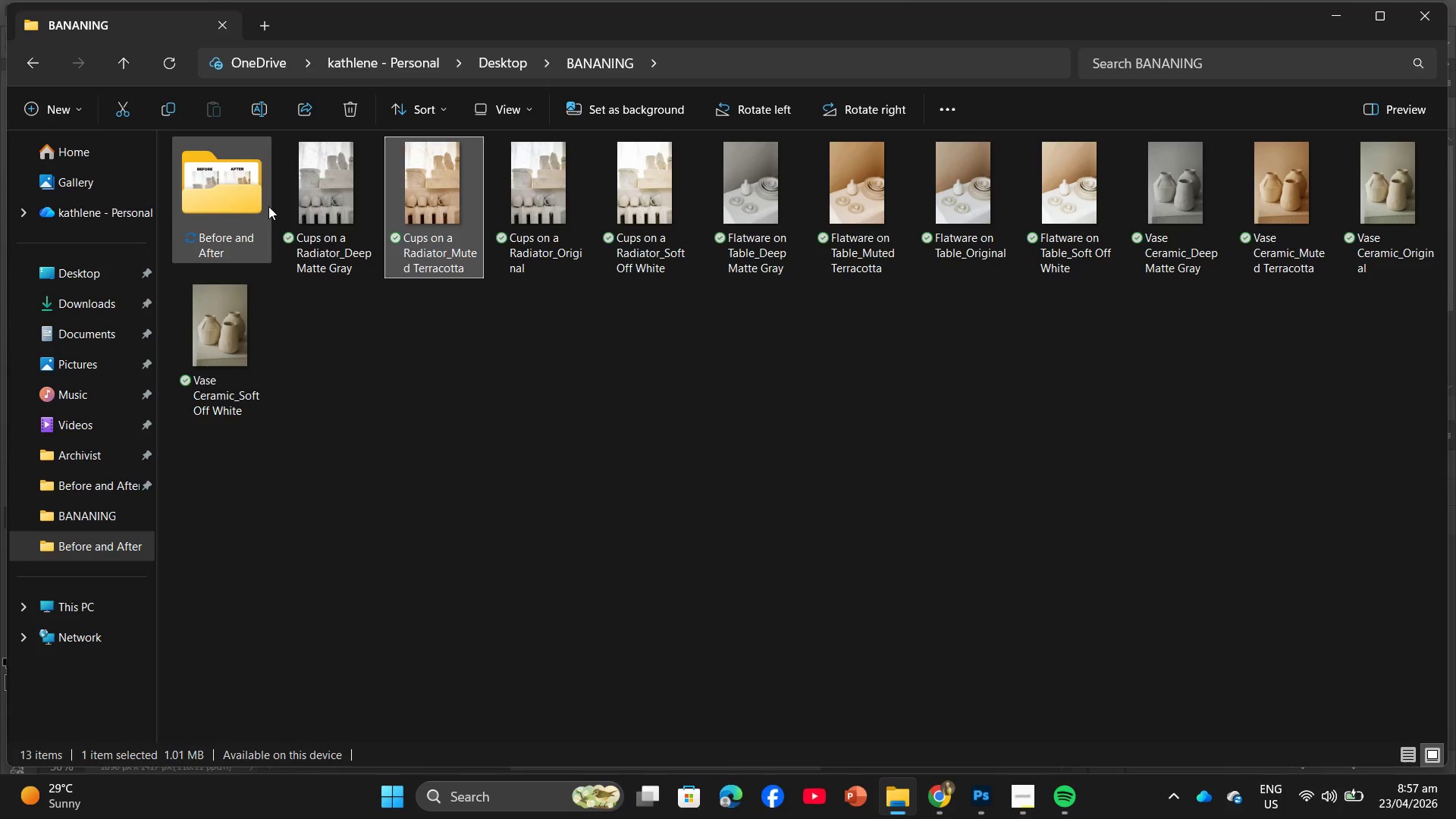 
double_click([268, 206])
 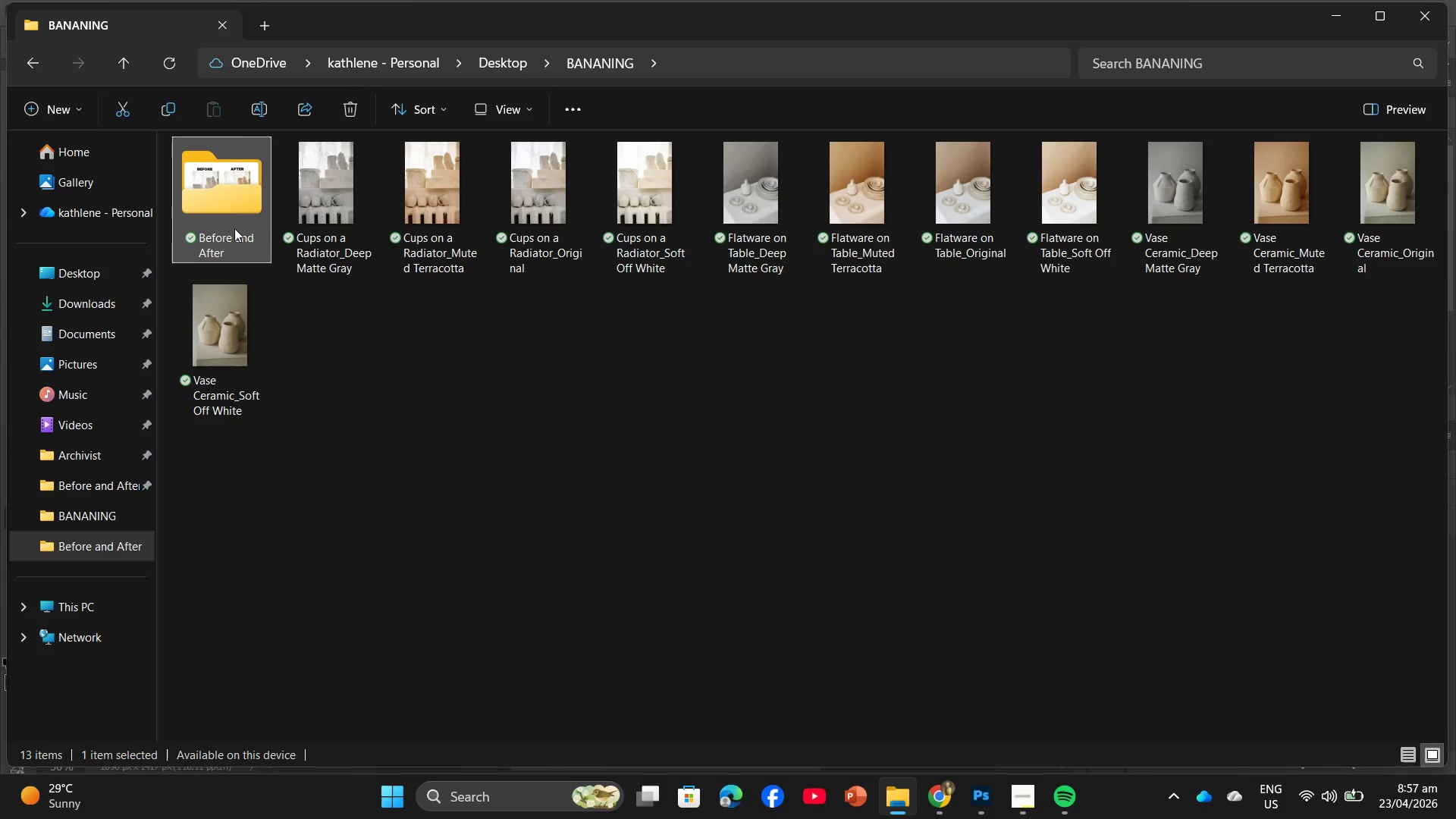 
double_click([234, 228])
 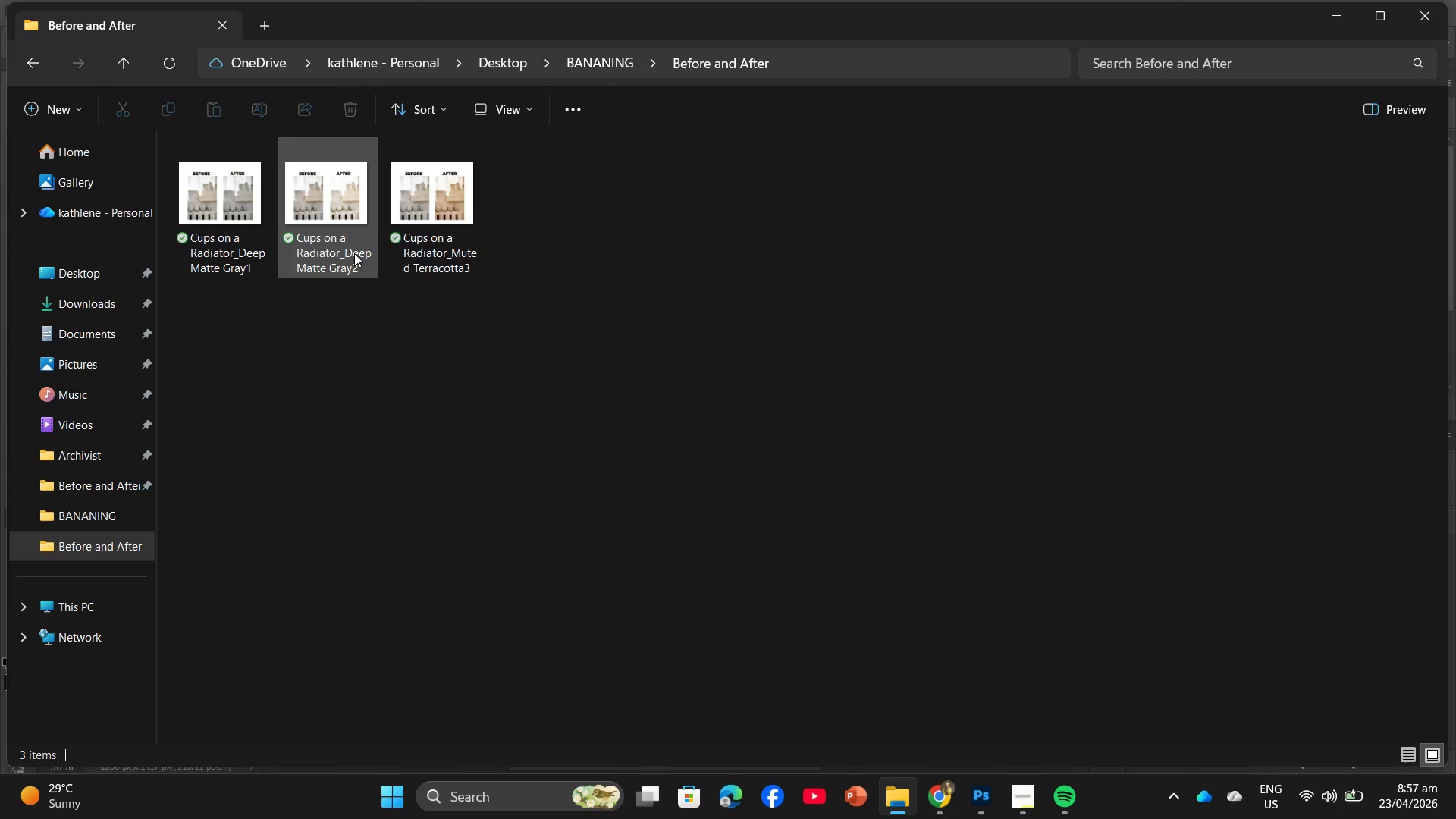 
right_click([354, 253])
 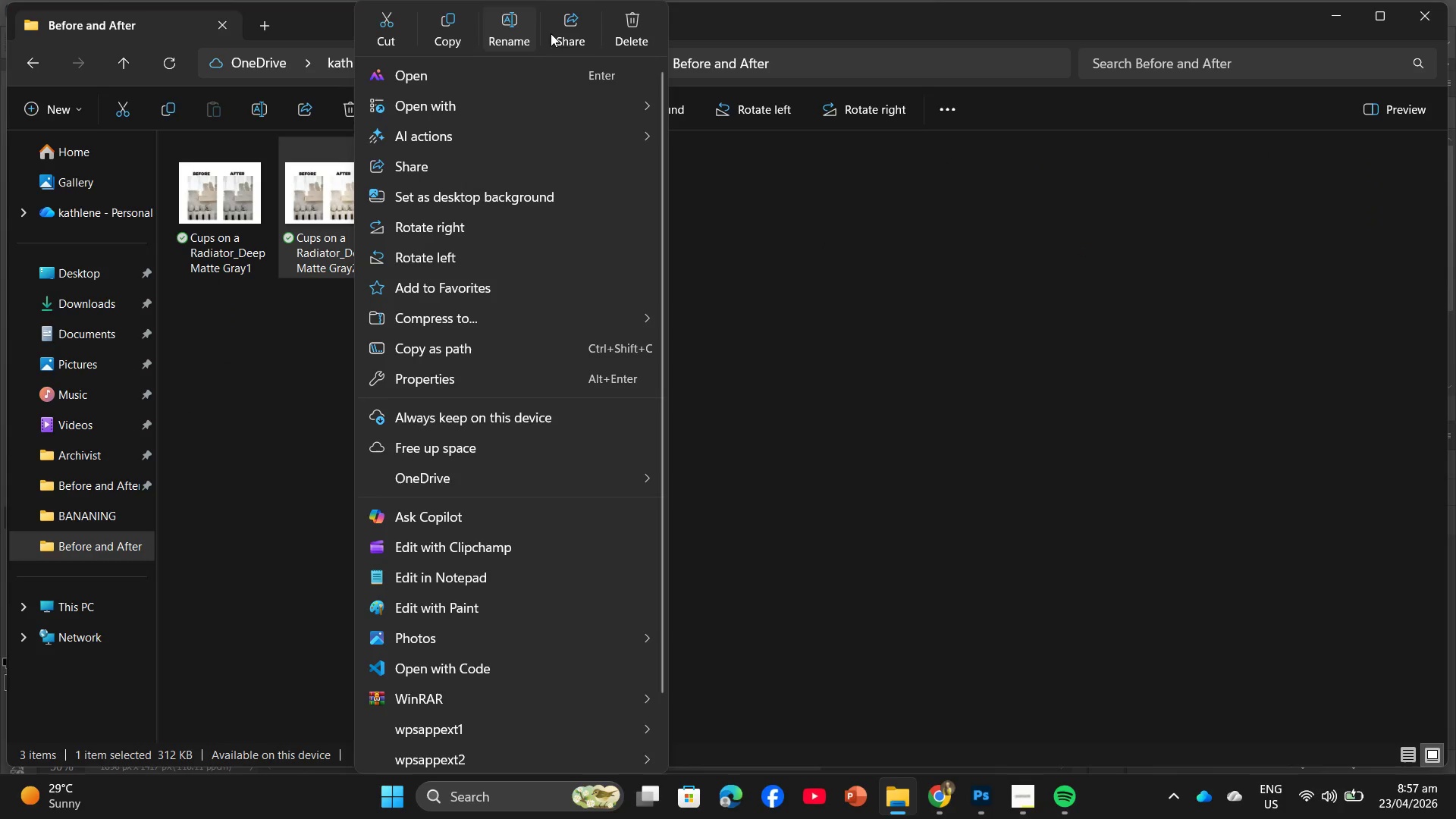 
left_click([507, 36])
 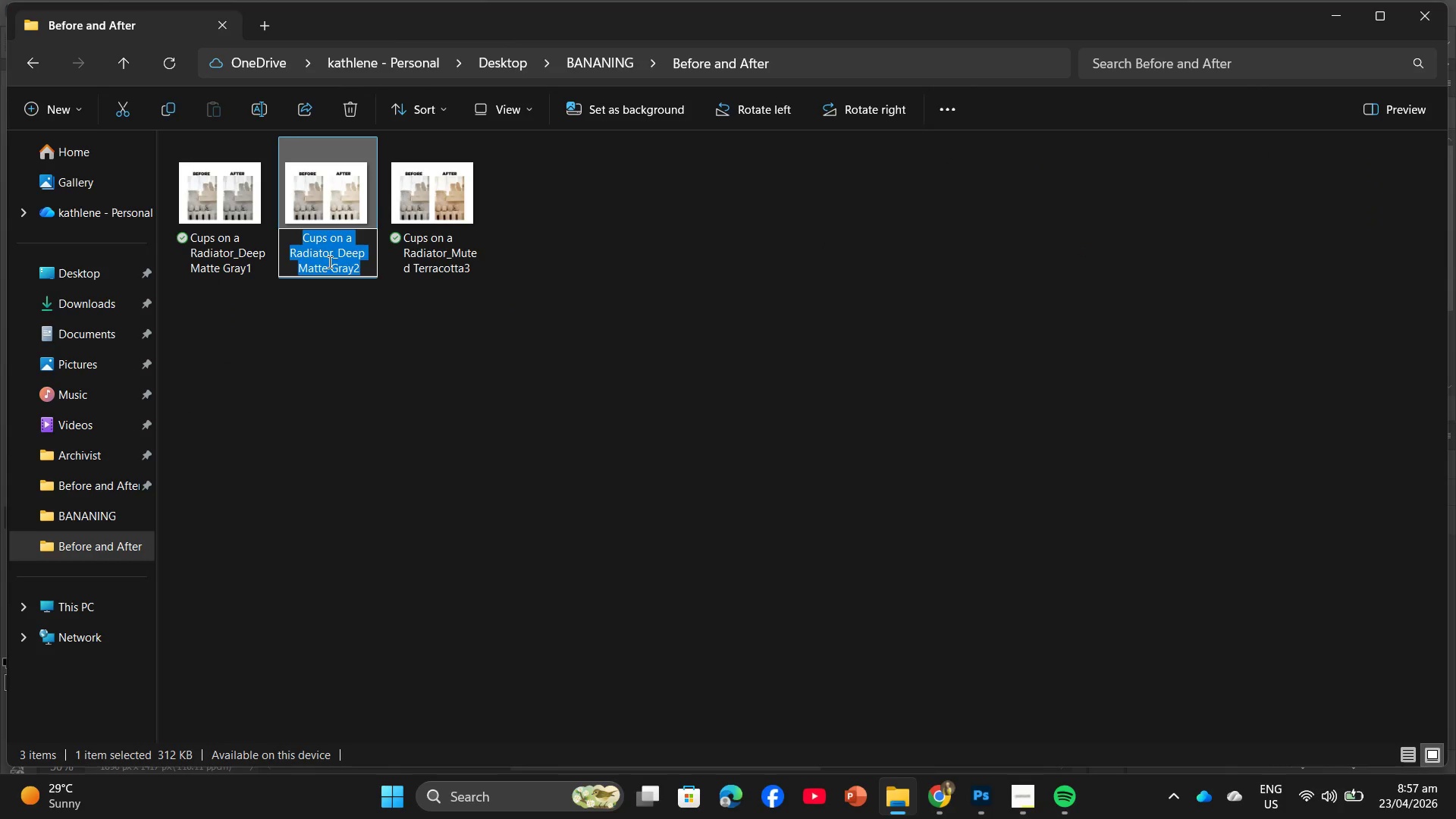 
left_click([332, 260])
 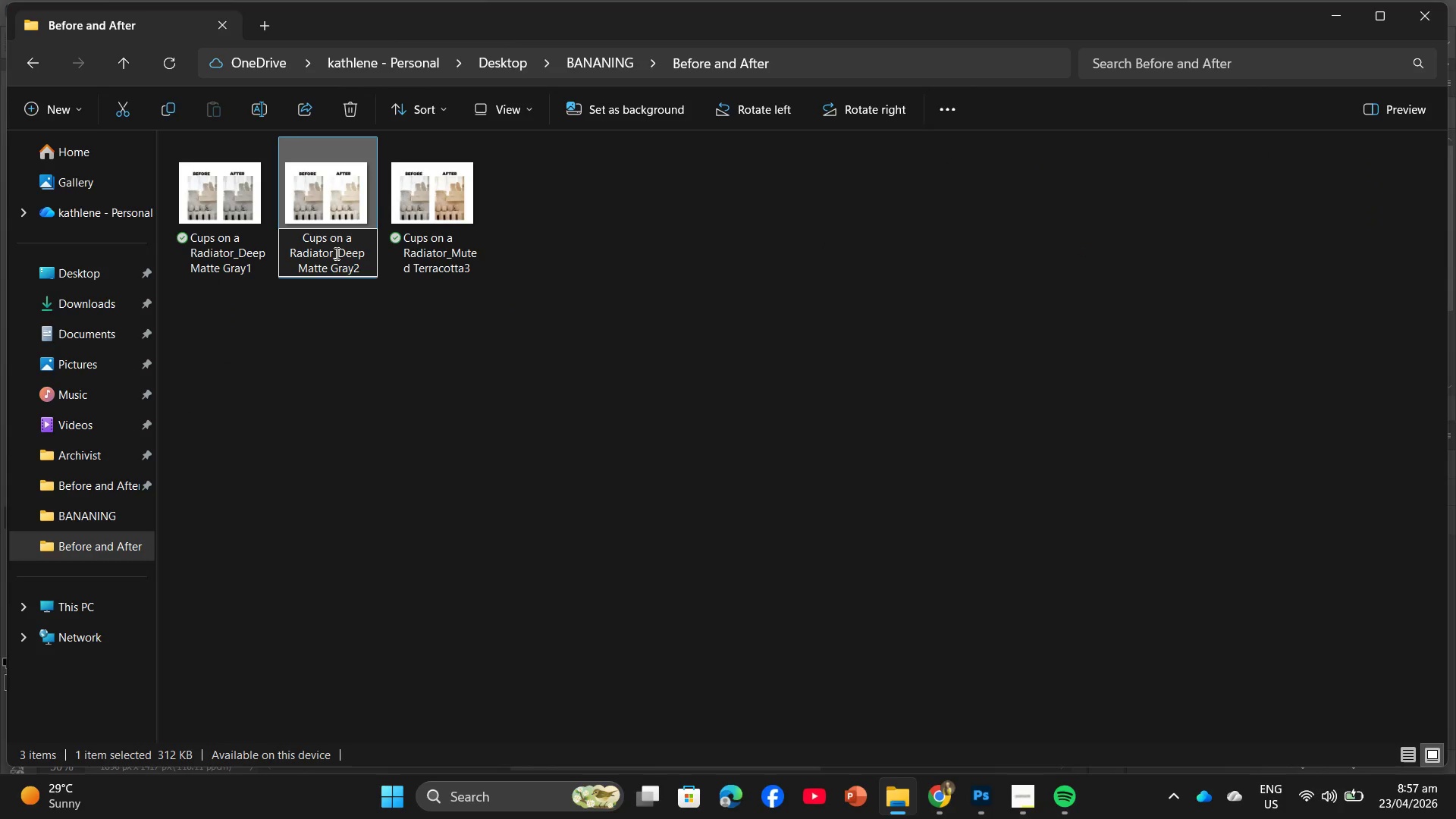 
left_click_drag(start_coordinate=[337, 253], to_coordinate=[329, 272])
 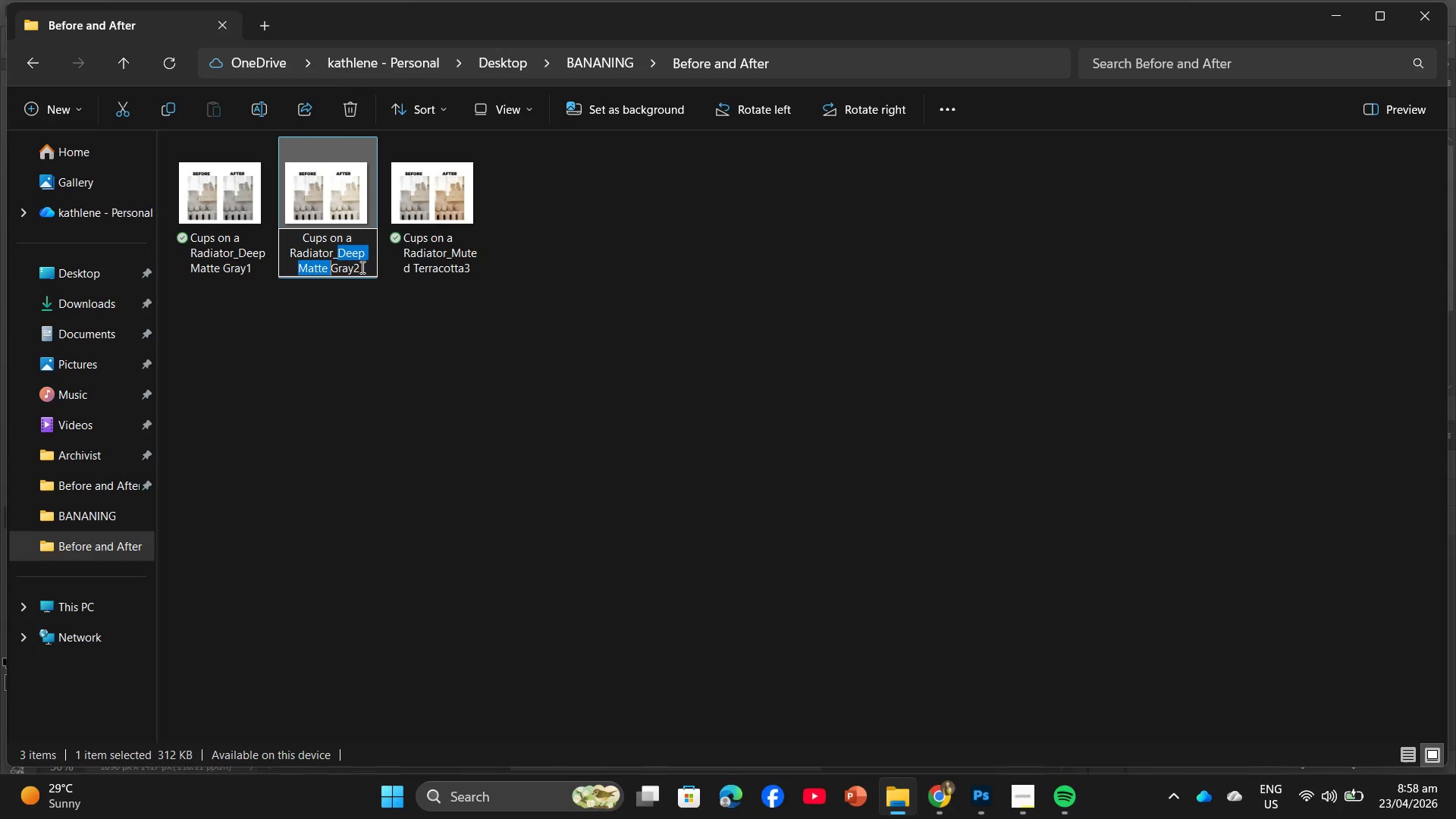 
key(Backspace)
type(Soft Off White )
 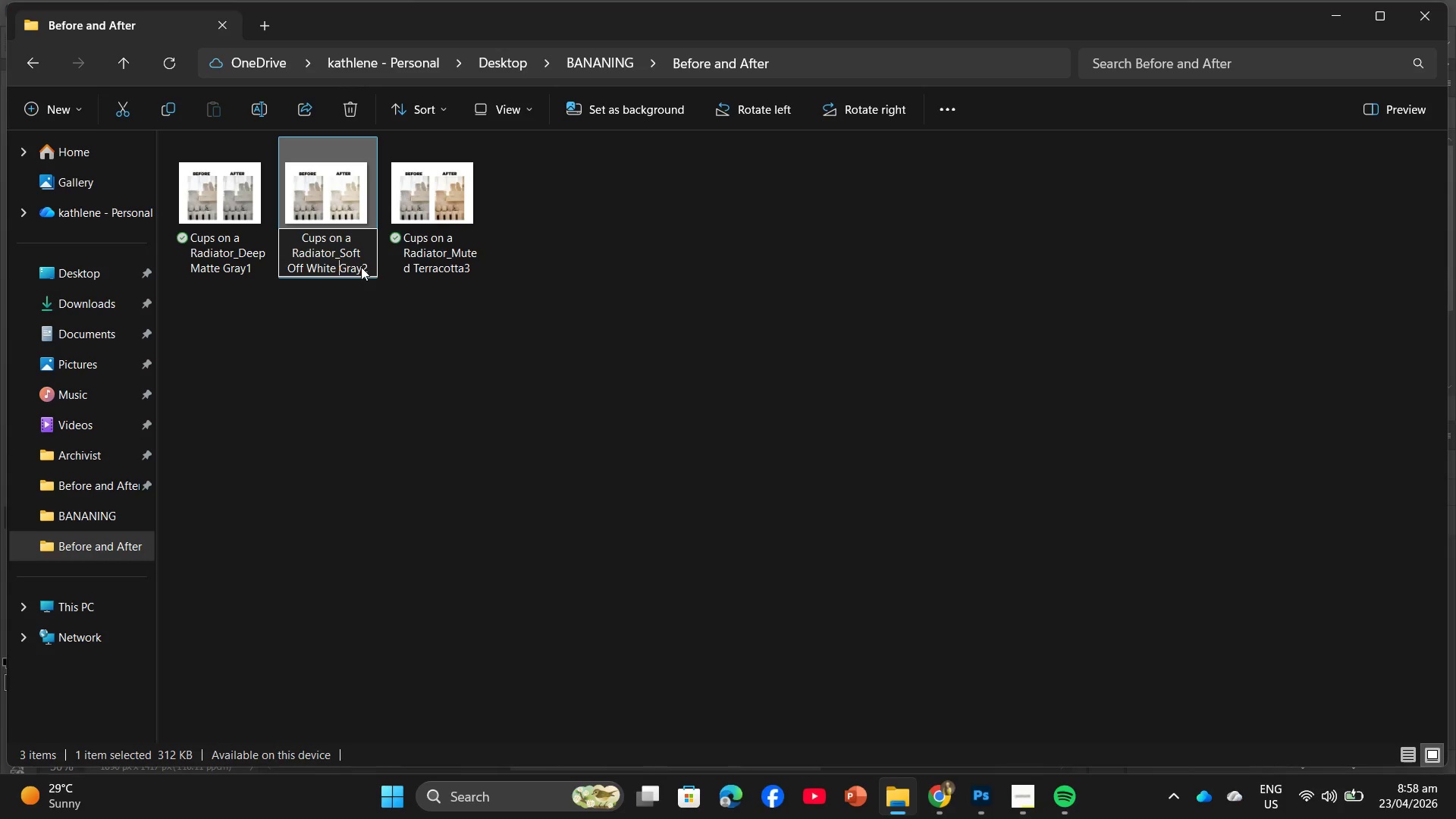 
key(Enter)
 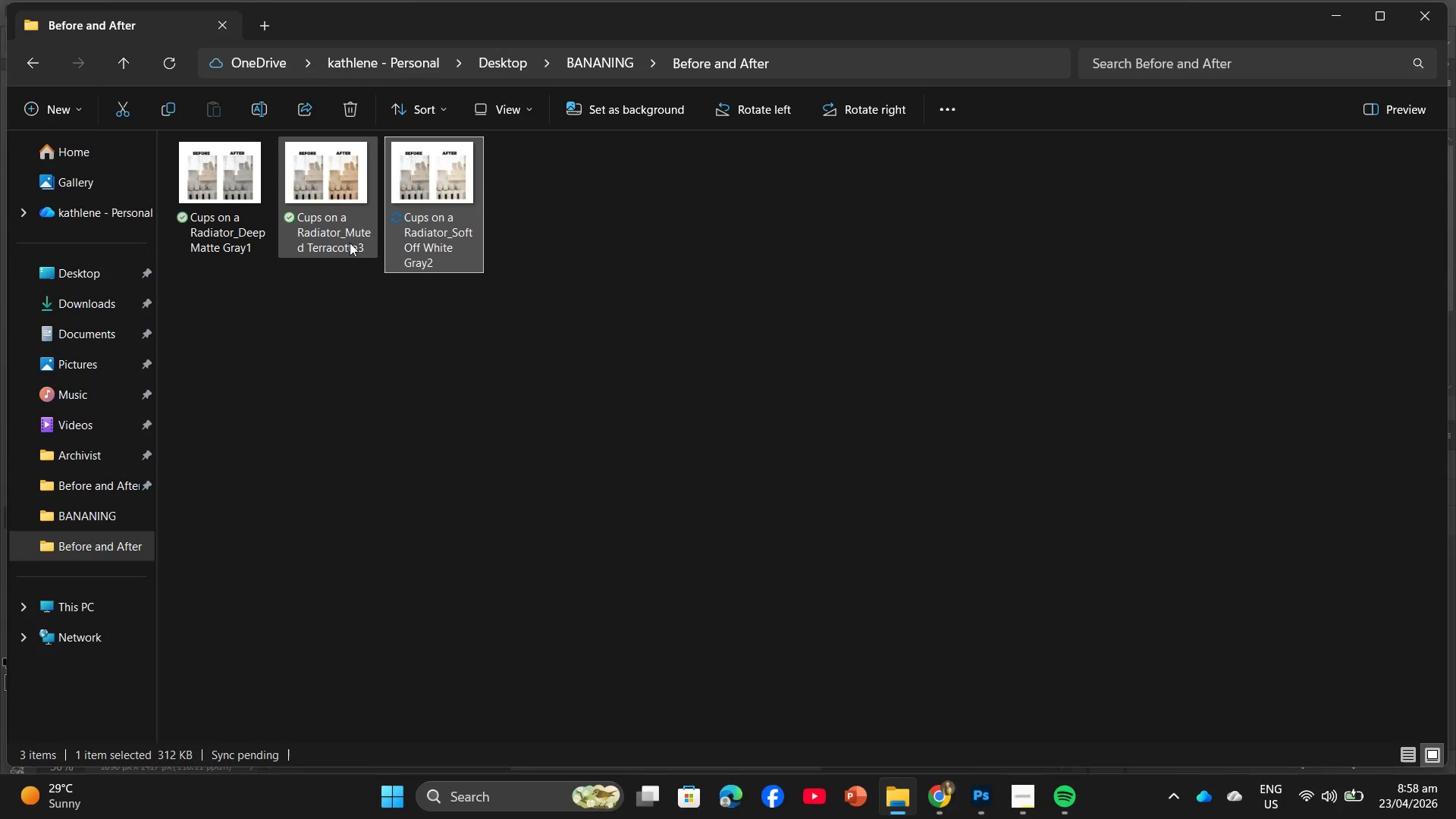 
right_click([428, 230])
 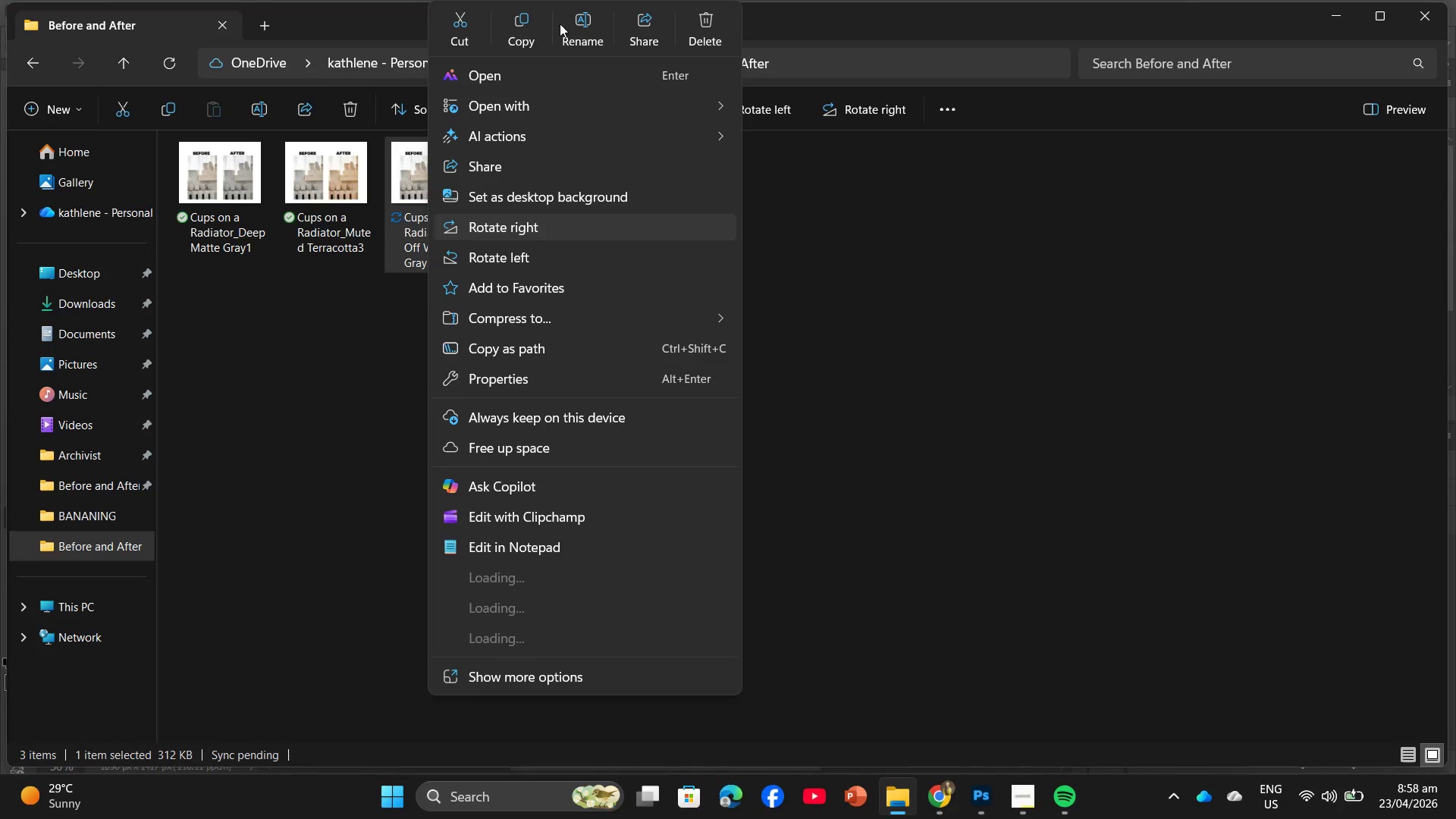 
left_click([572, 24])
 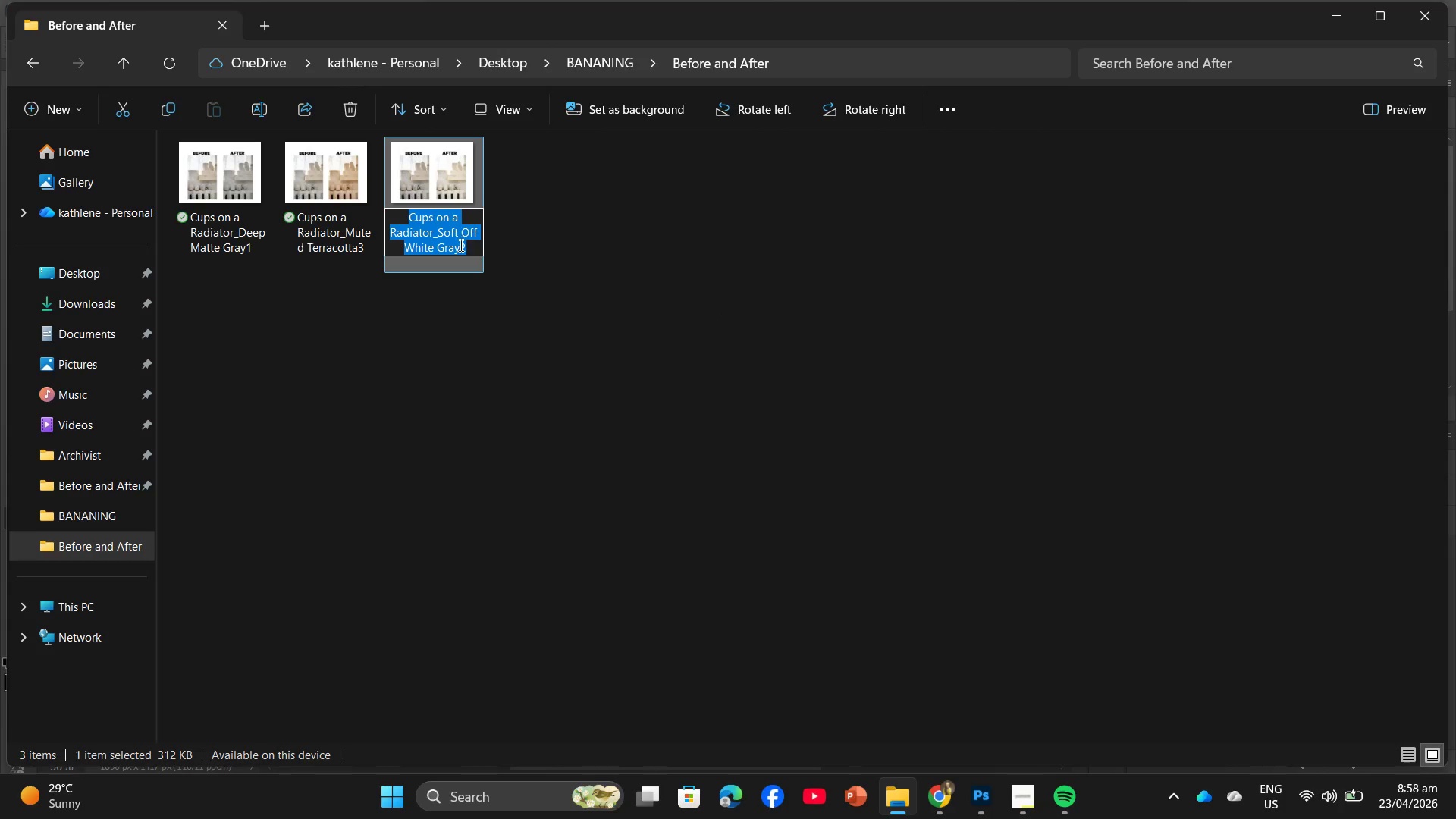 
left_click_drag(start_coordinate=[460, 245], to_coordinate=[432, 253])
 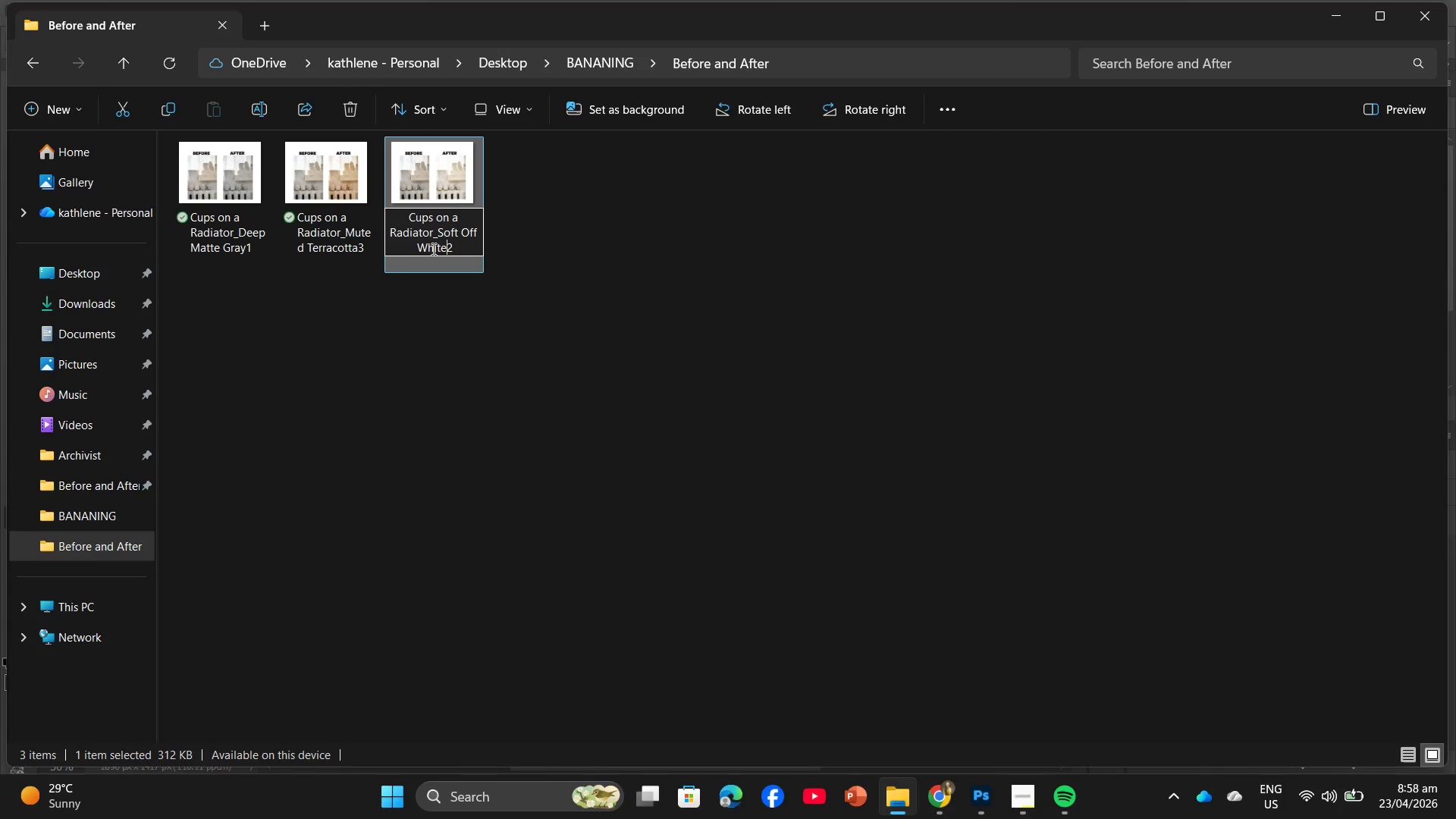 
key(Backspace)
 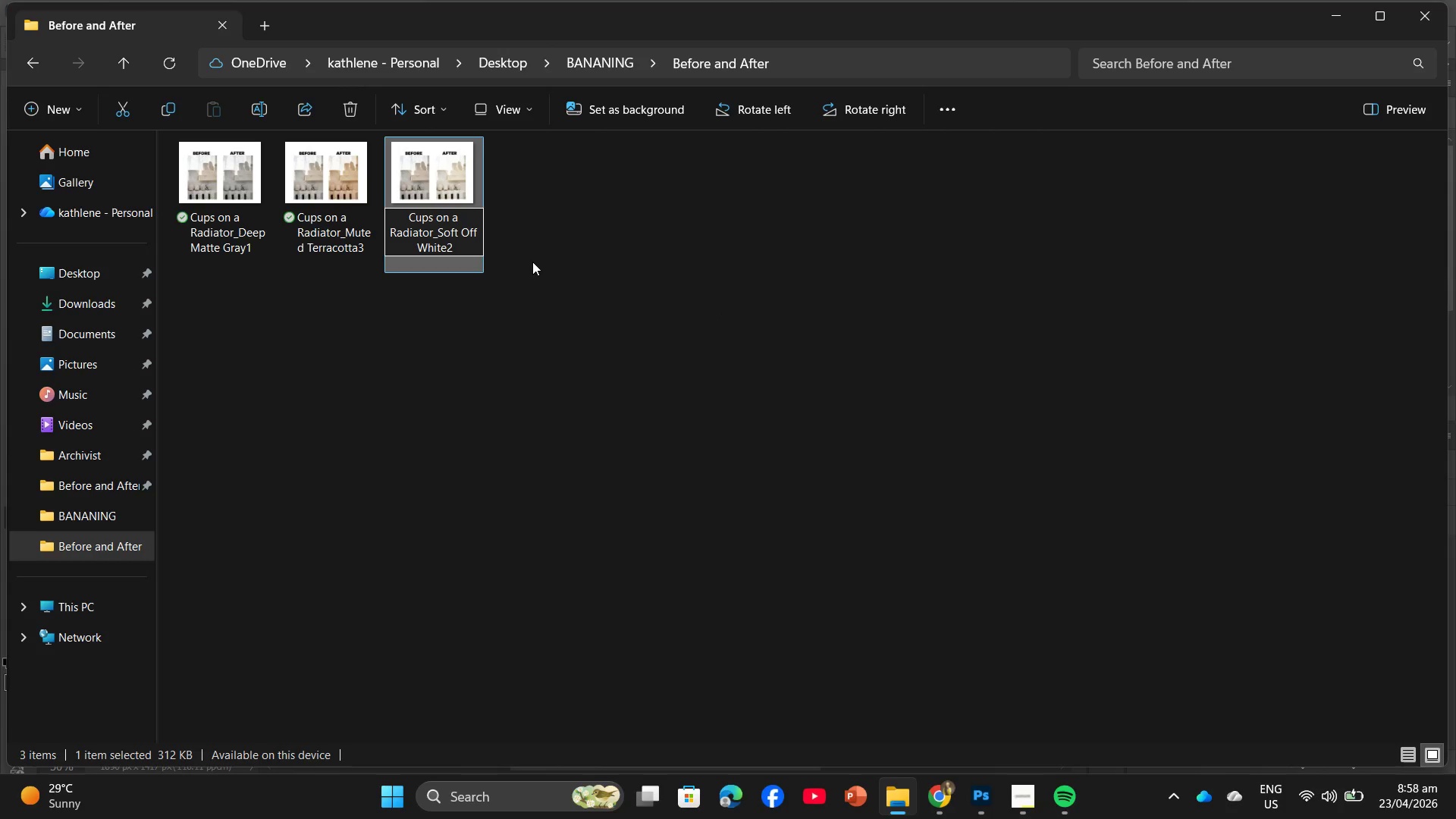 
key(Enter)
 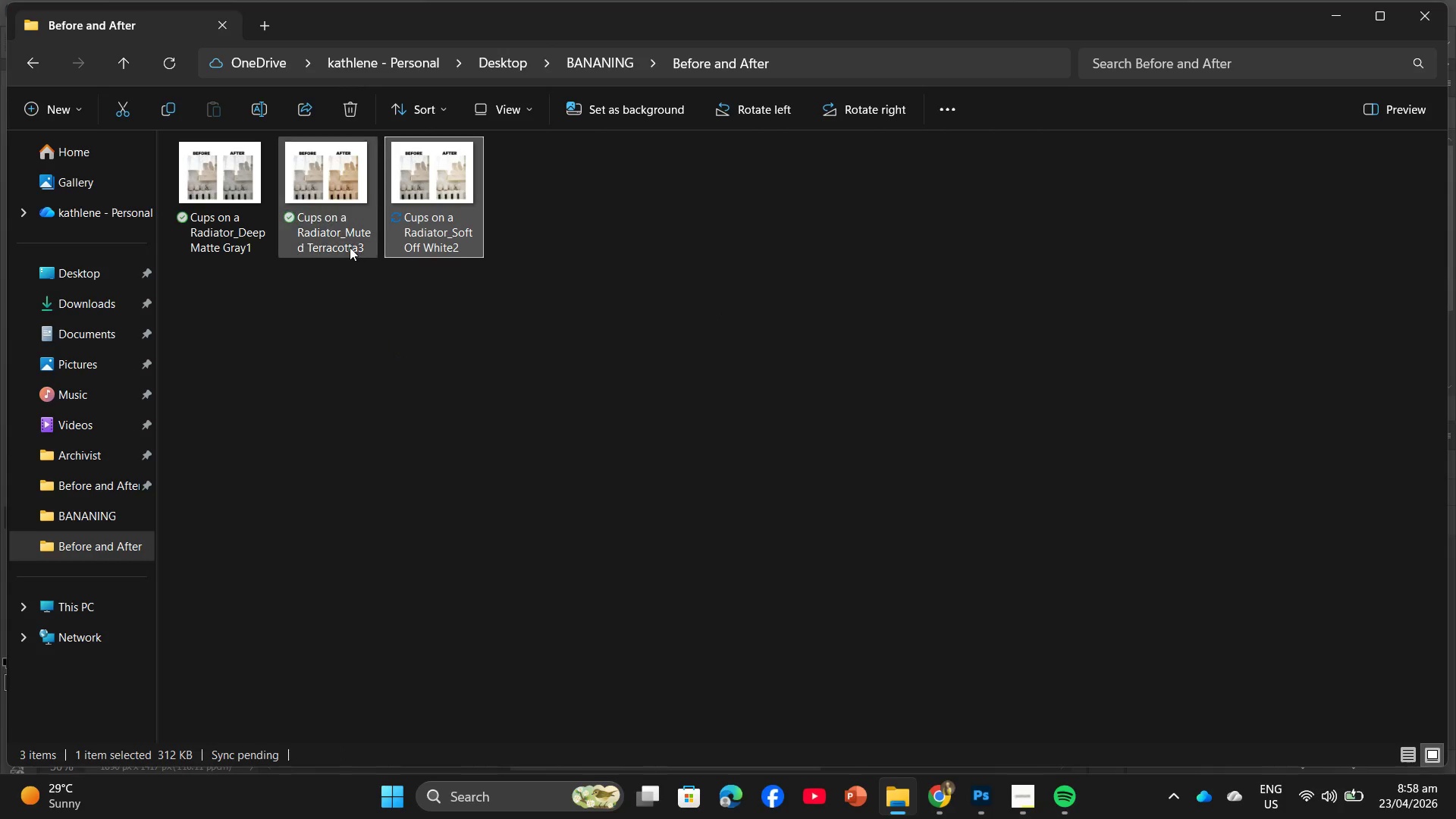 
left_click_drag(start_coordinate=[331, 186], to_coordinate=[490, 158])
 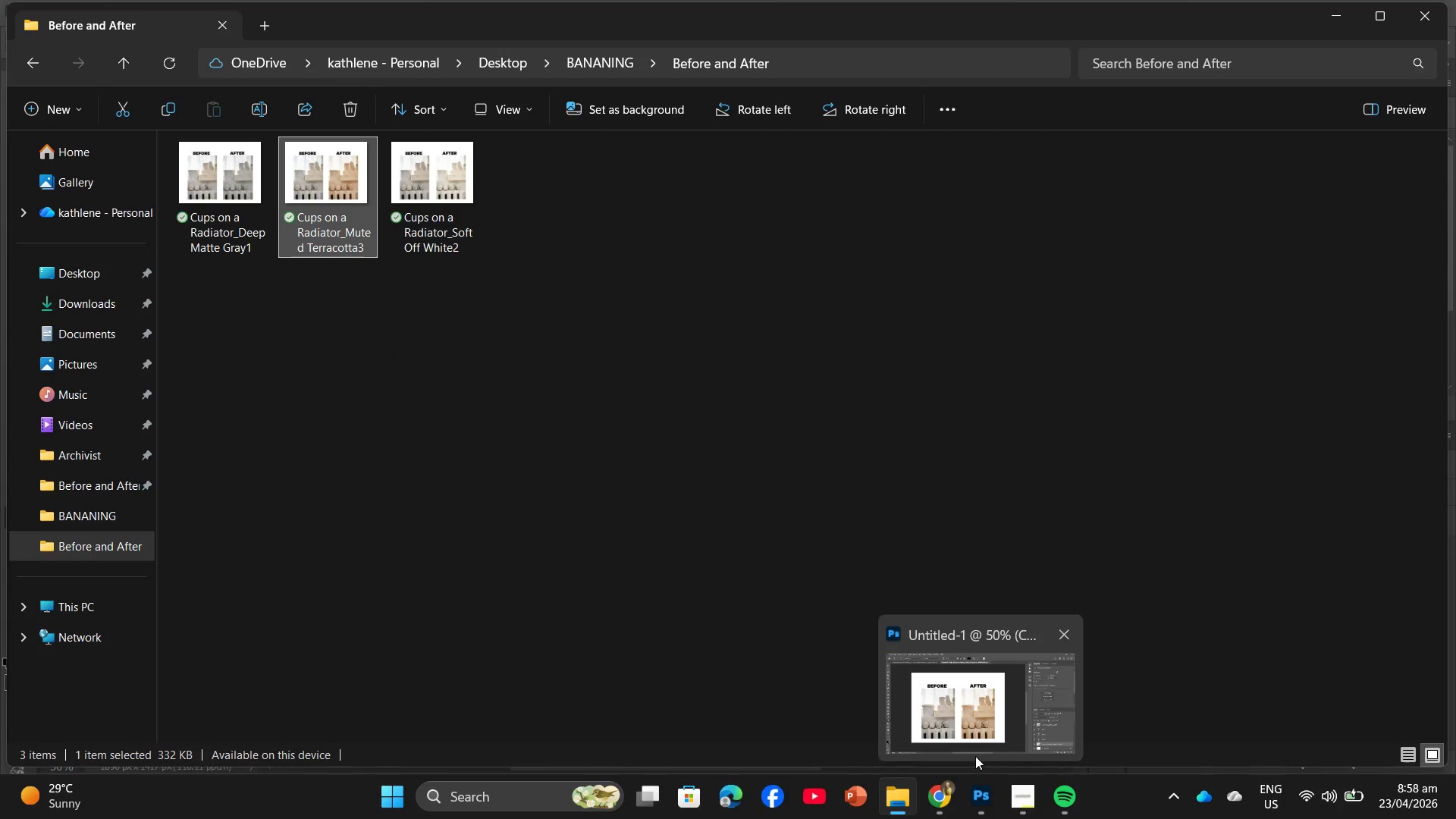 
left_click([966, 739])
 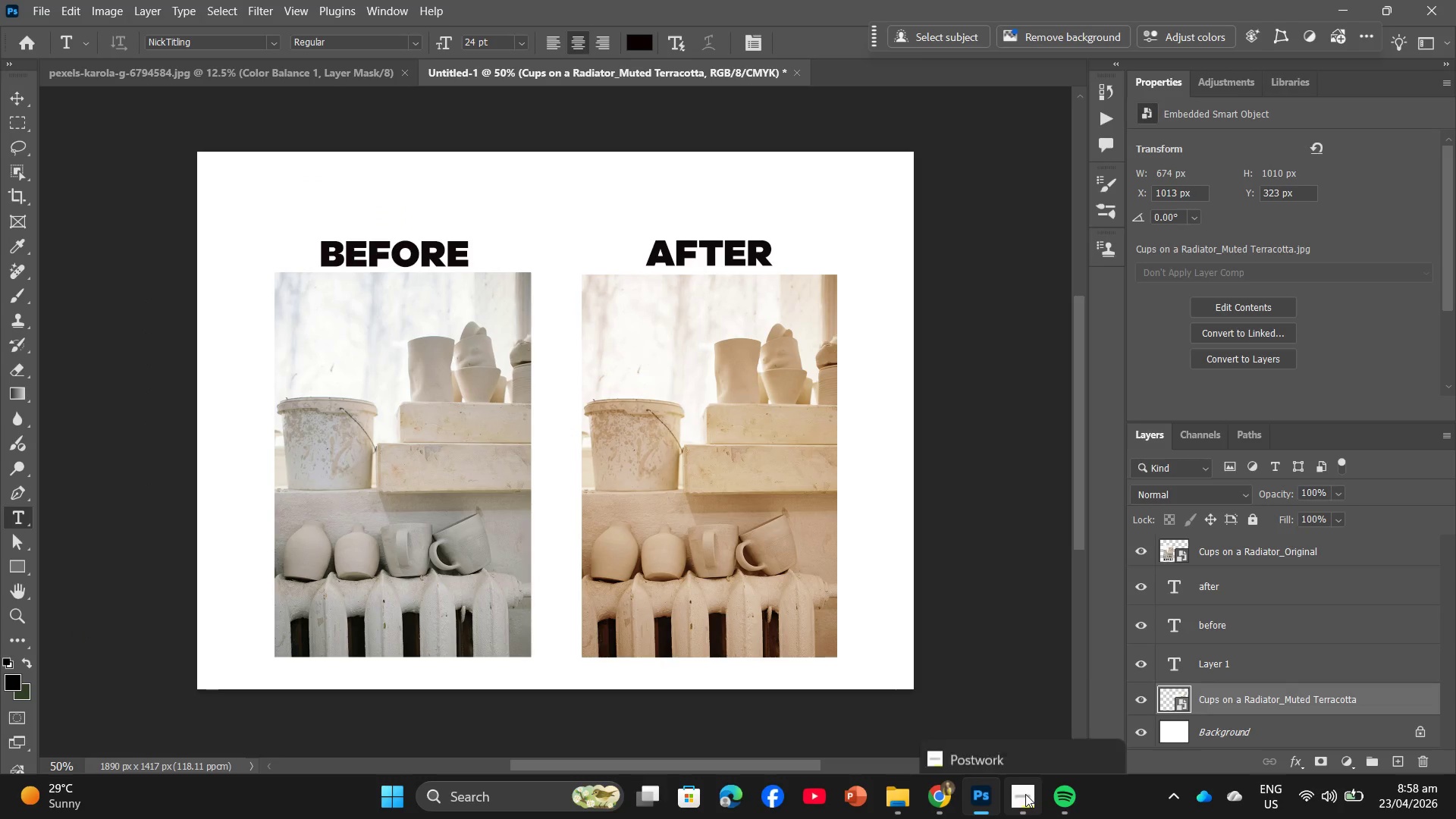 
left_click([1011, 720])